 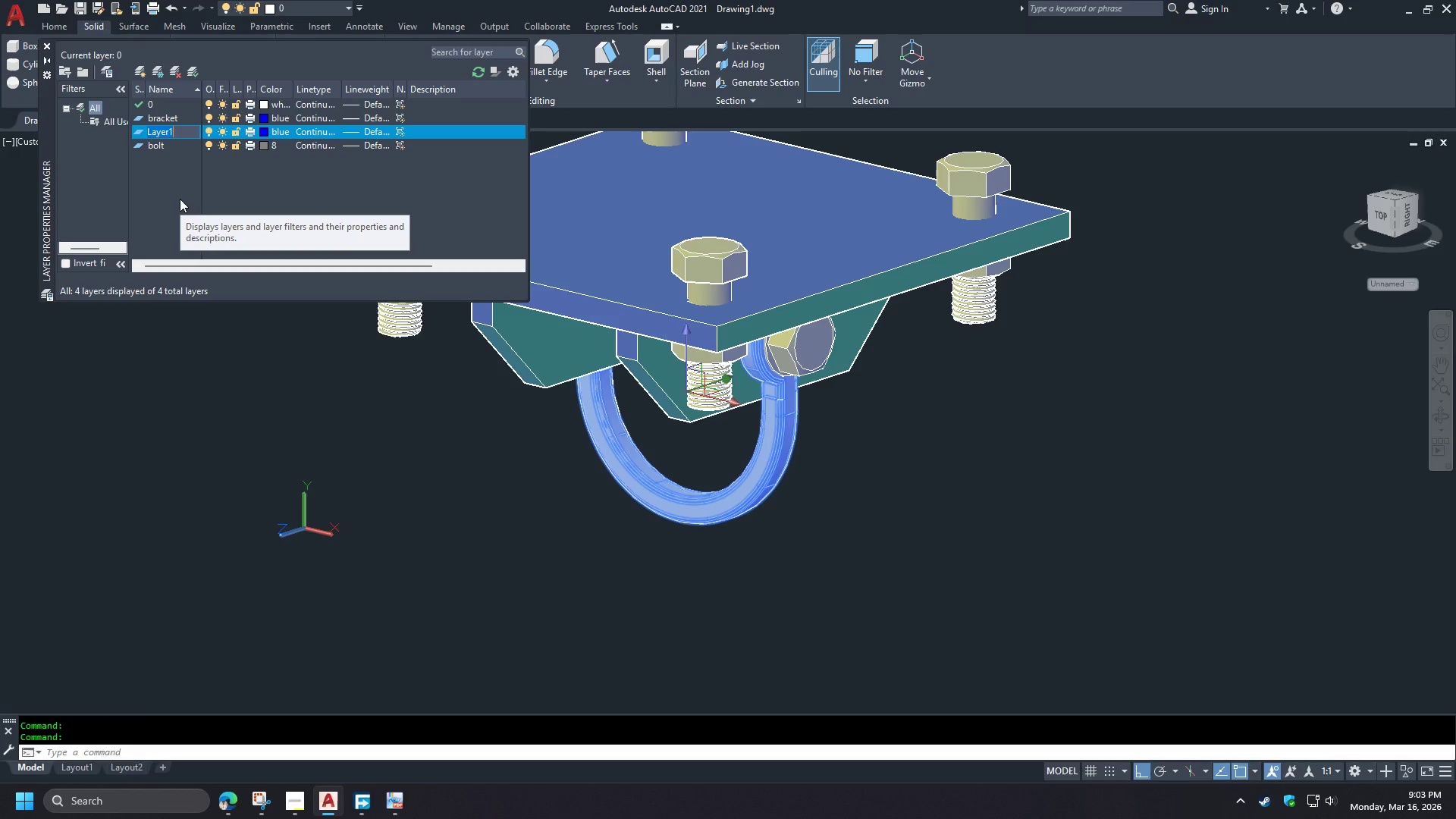 
key(U)
 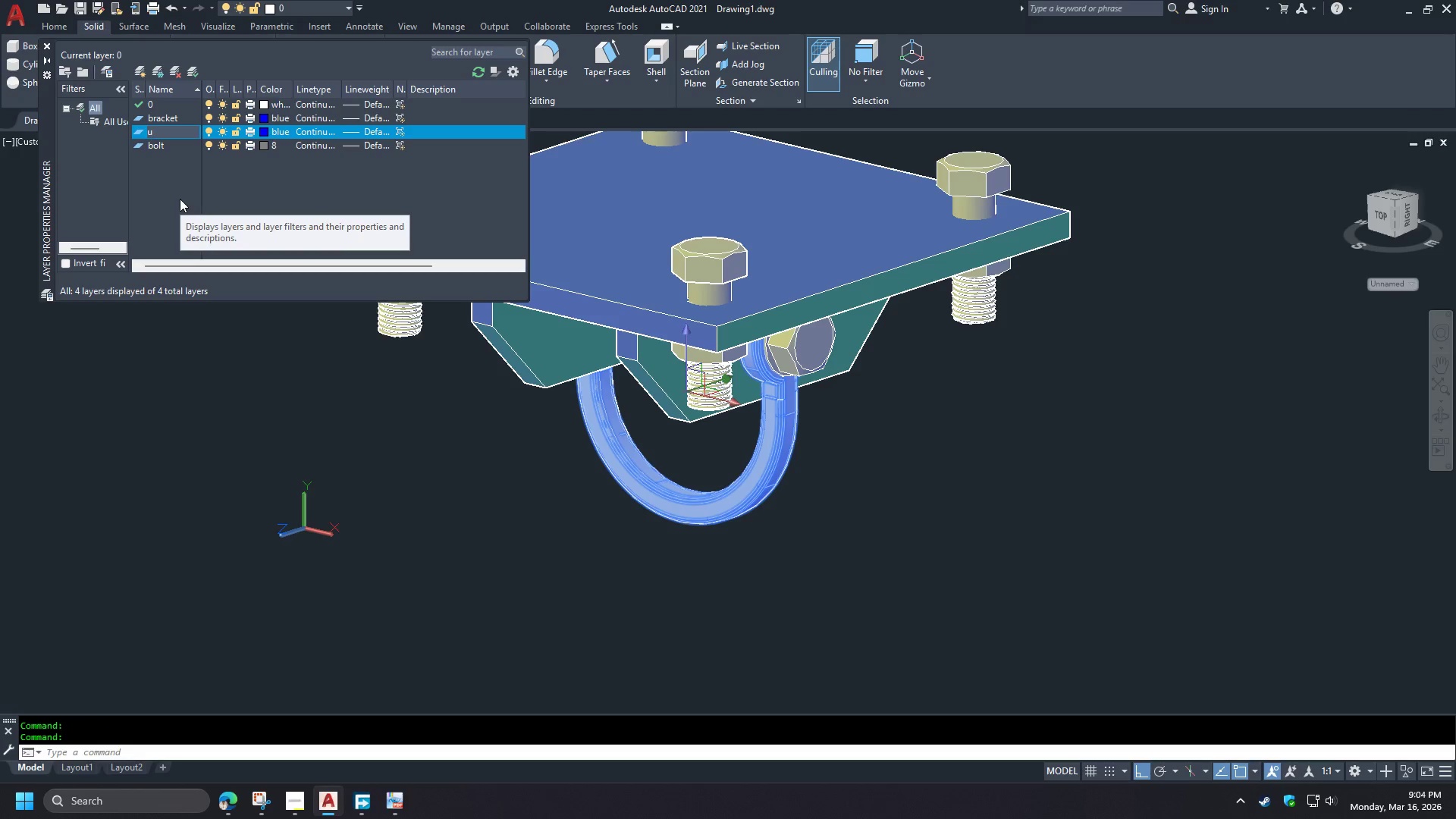 
wait(9.89)
 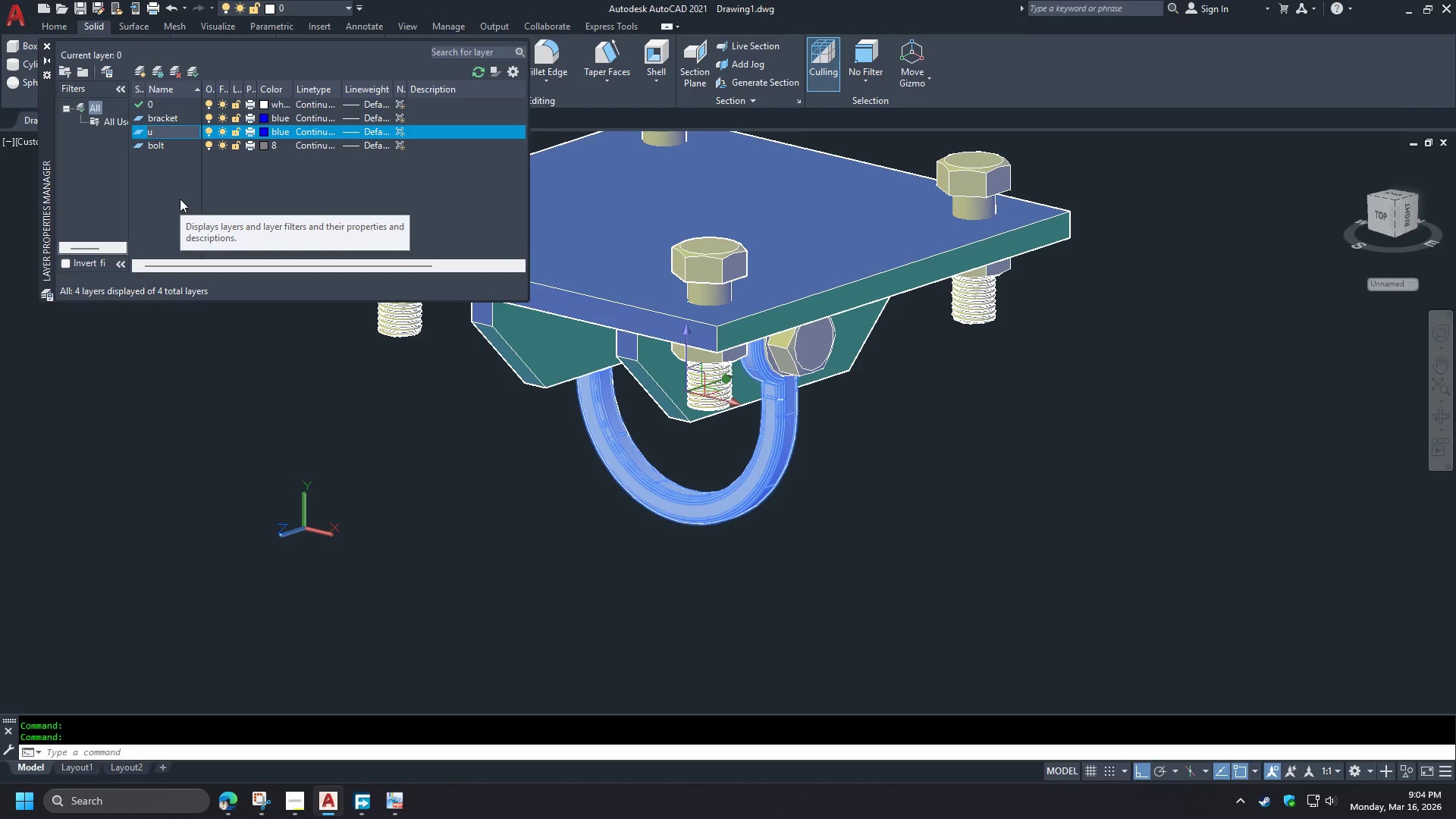 
key(Backspace)
 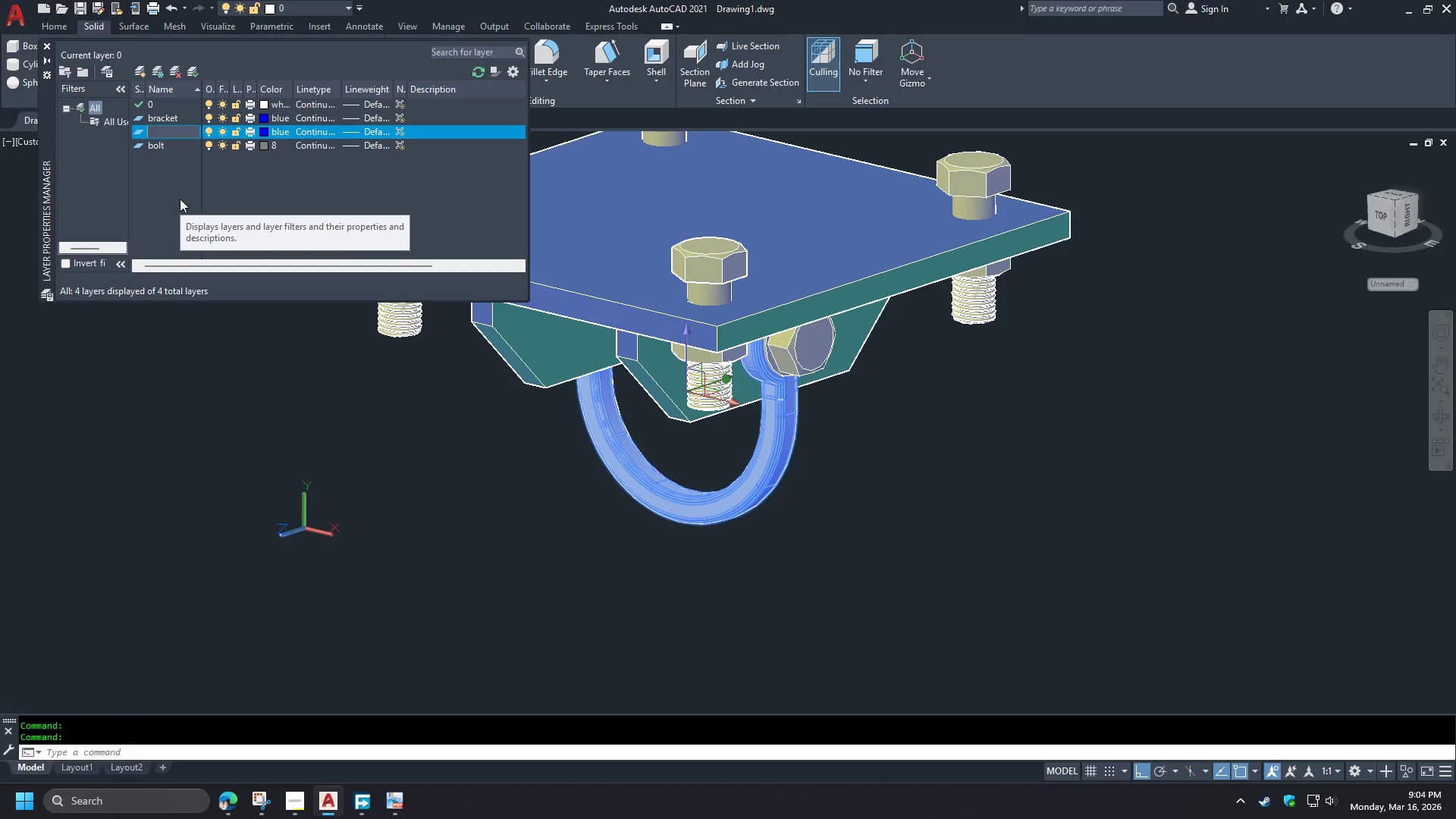 
key(Backspace)
 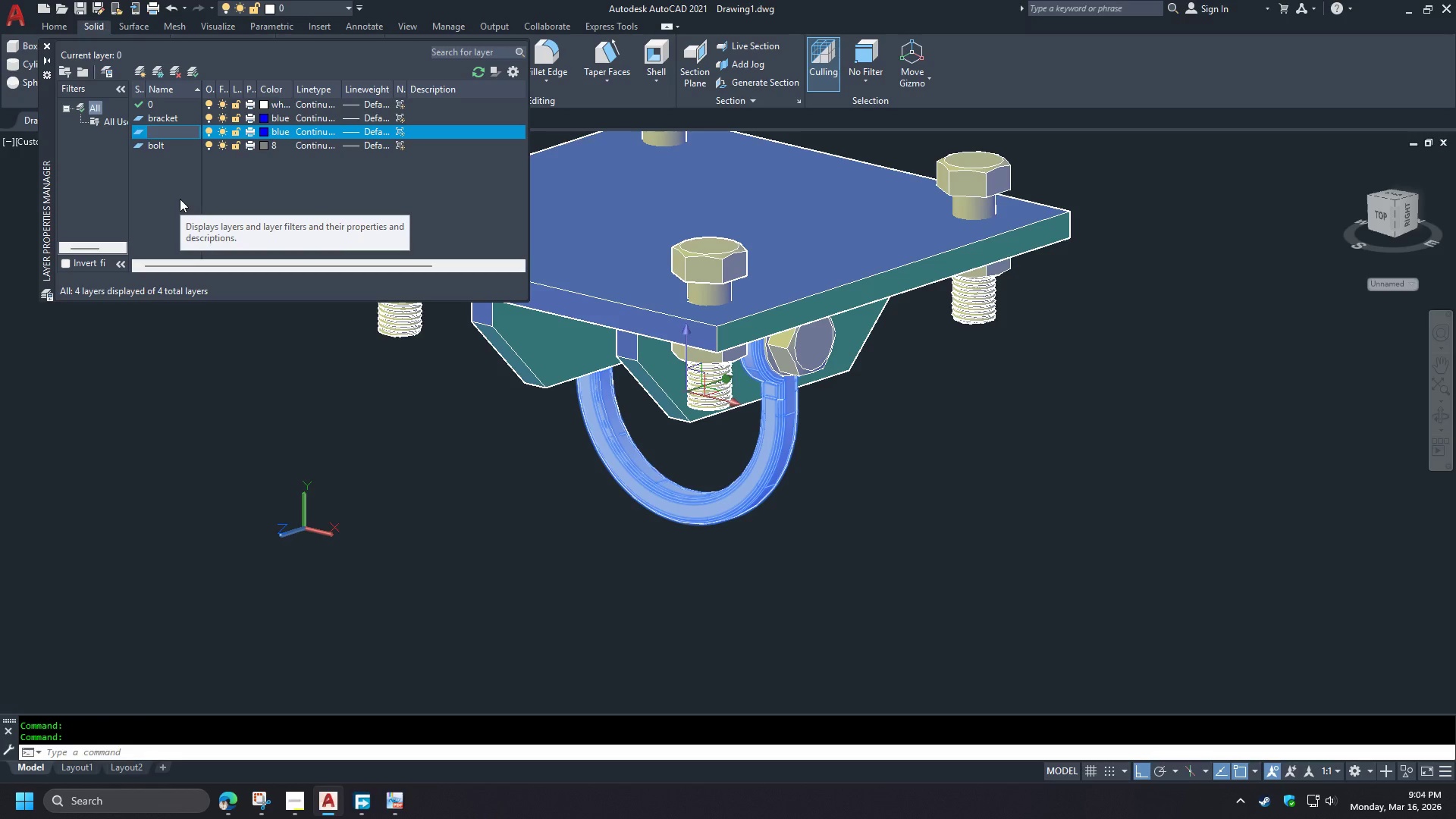 
wait(6.47)
 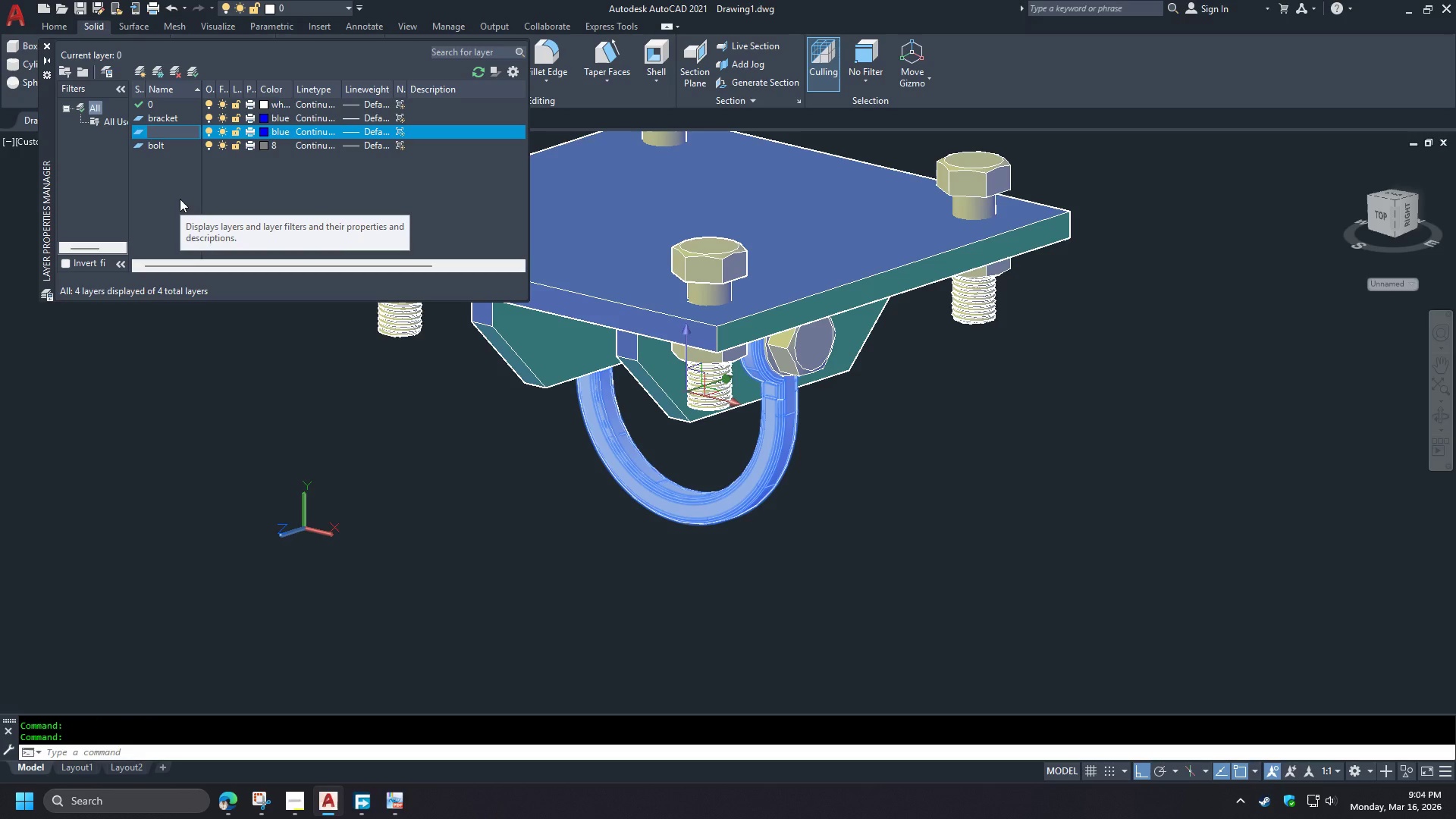 
type(upart)
key(NumpadEnter)
 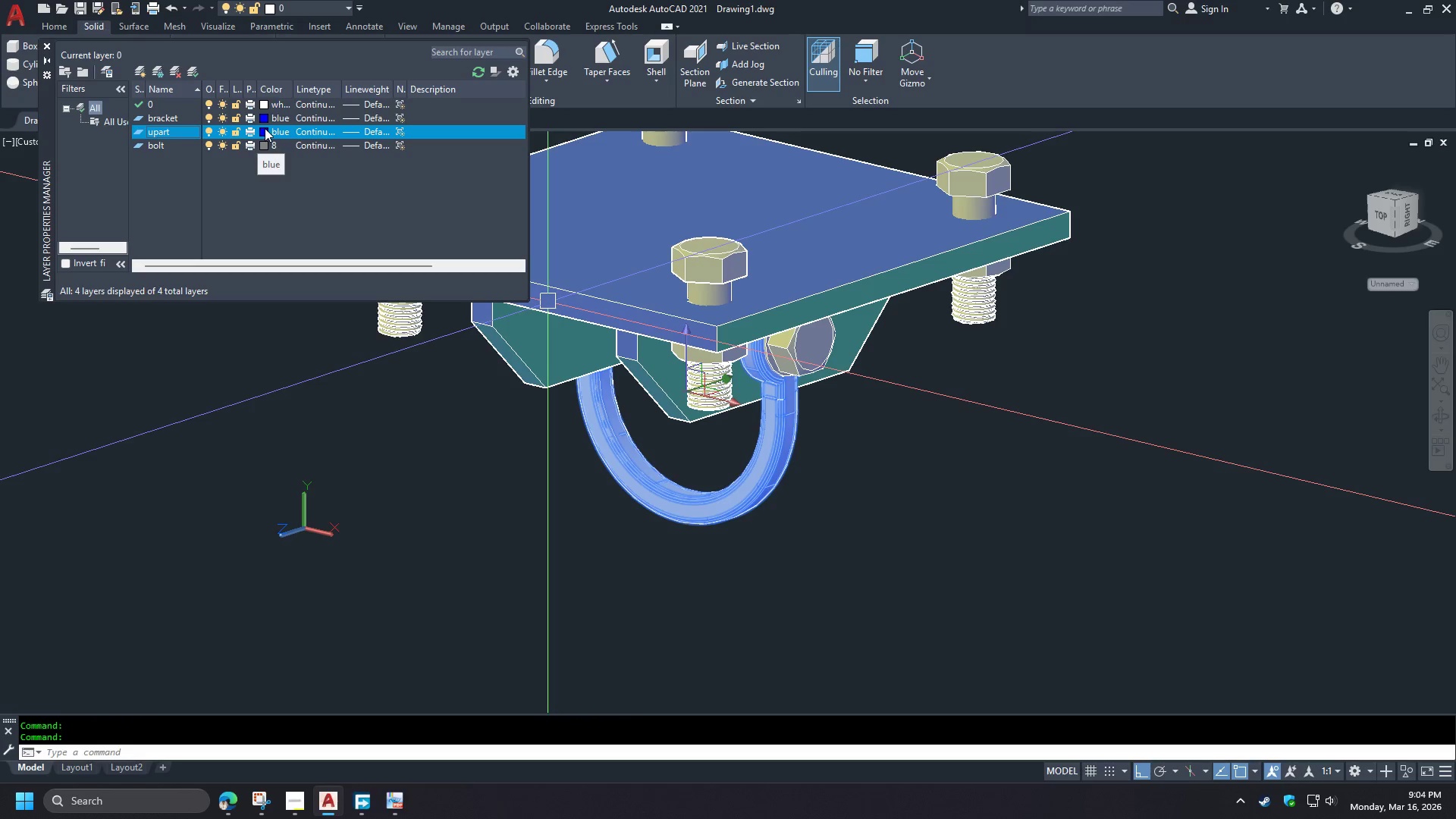 
left_click([261, 134])
 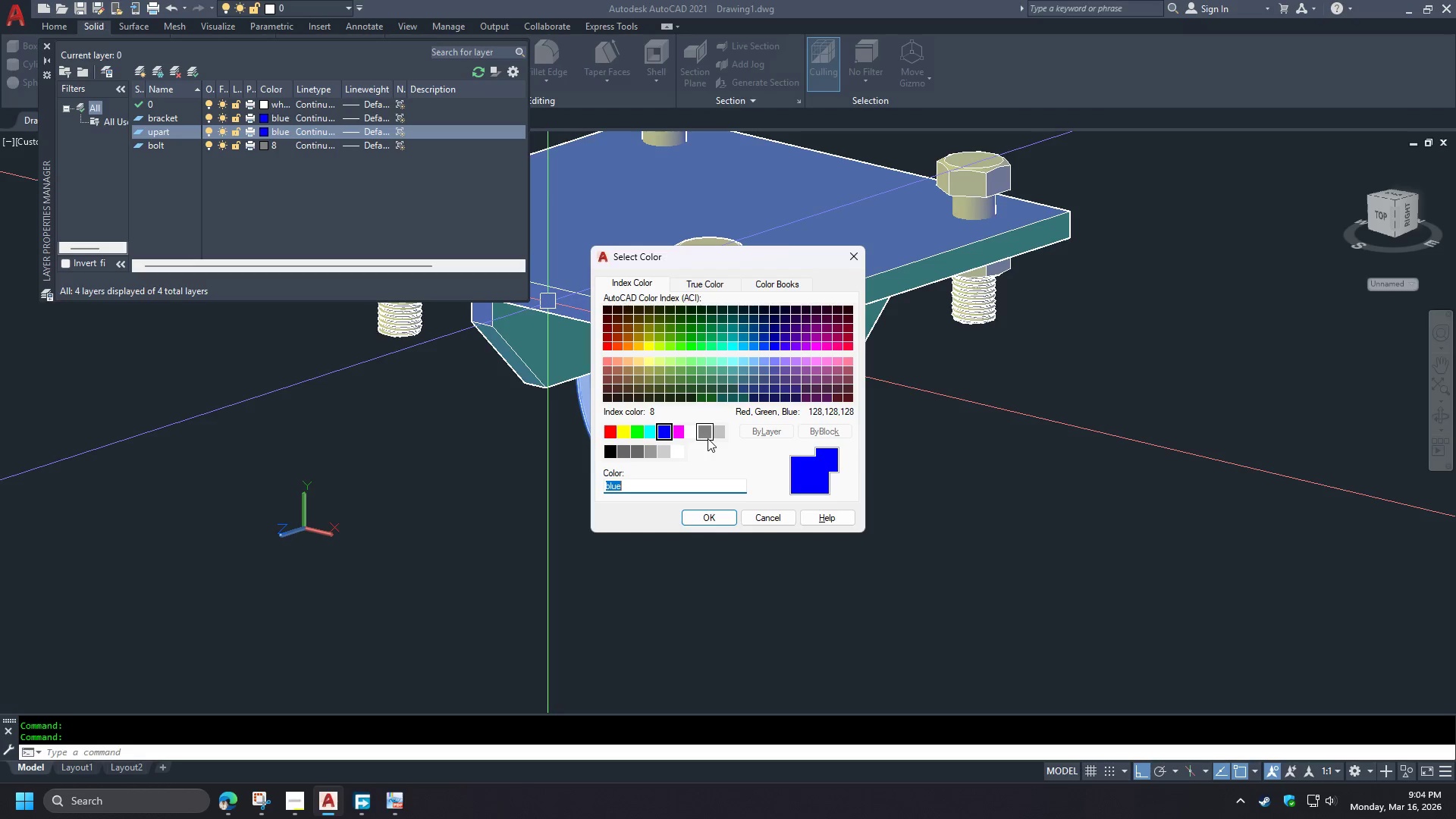 
wait(7.61)
 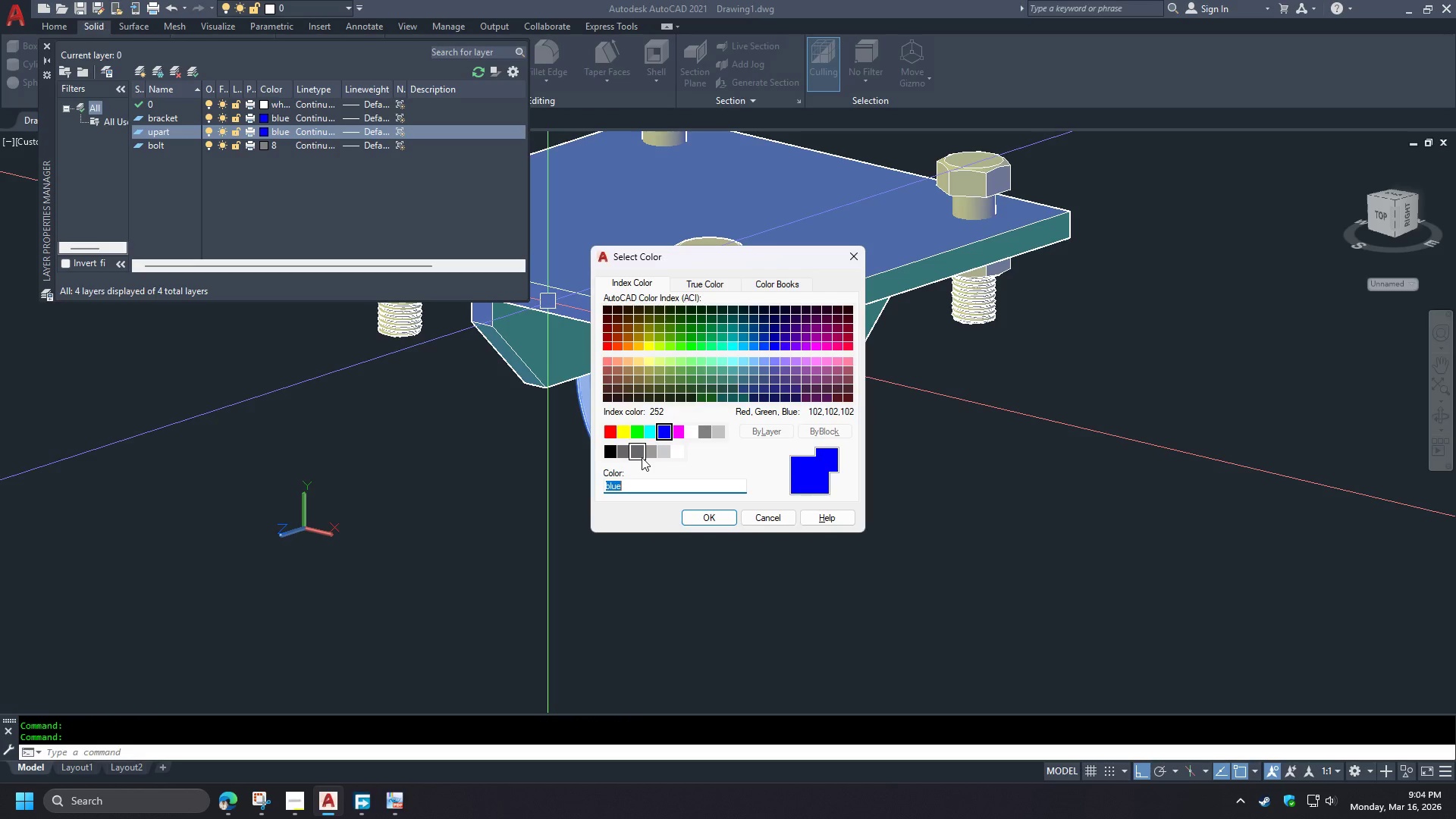 
left_click([718, 433])
 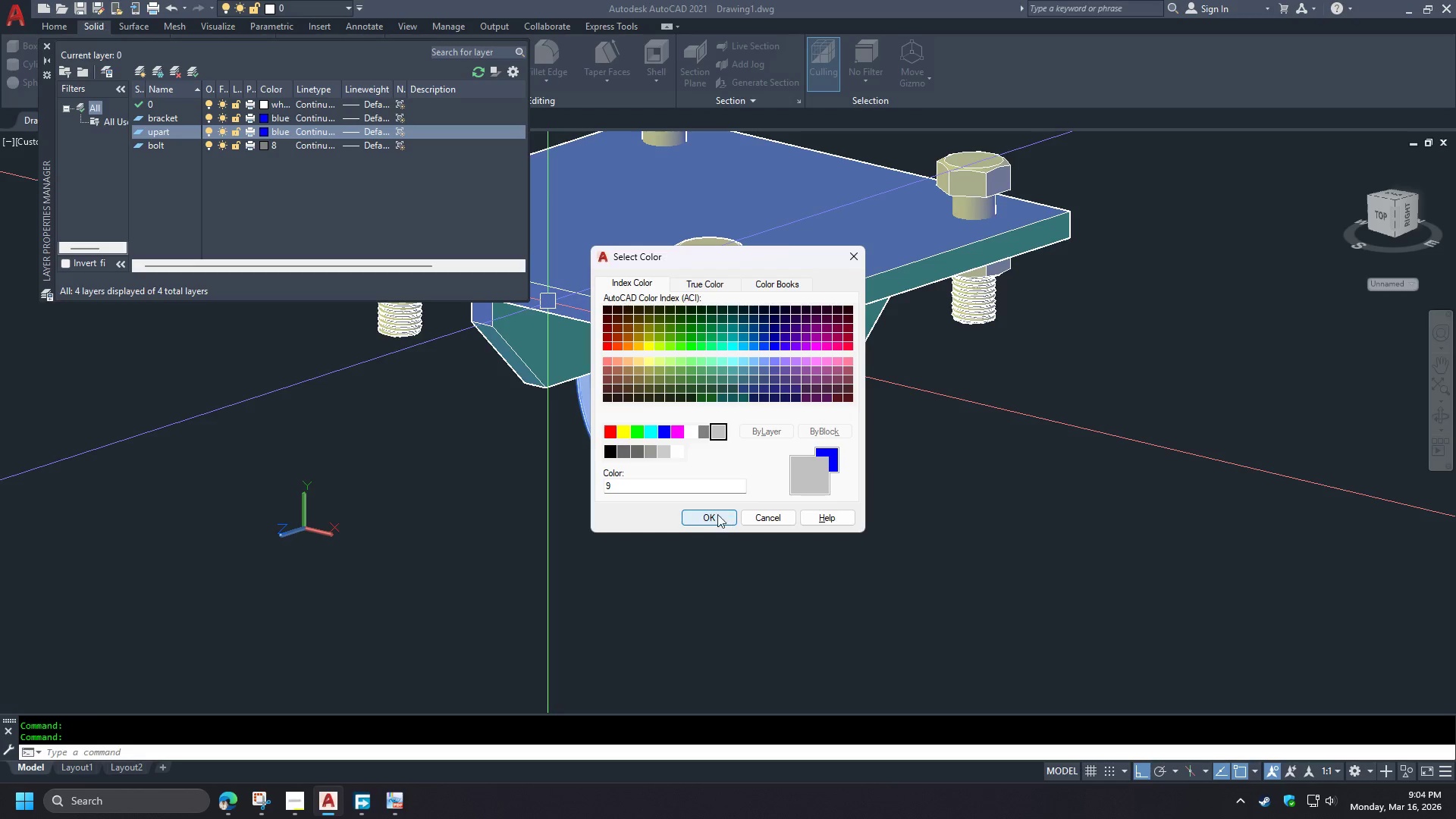 
left_click([713, 522])
 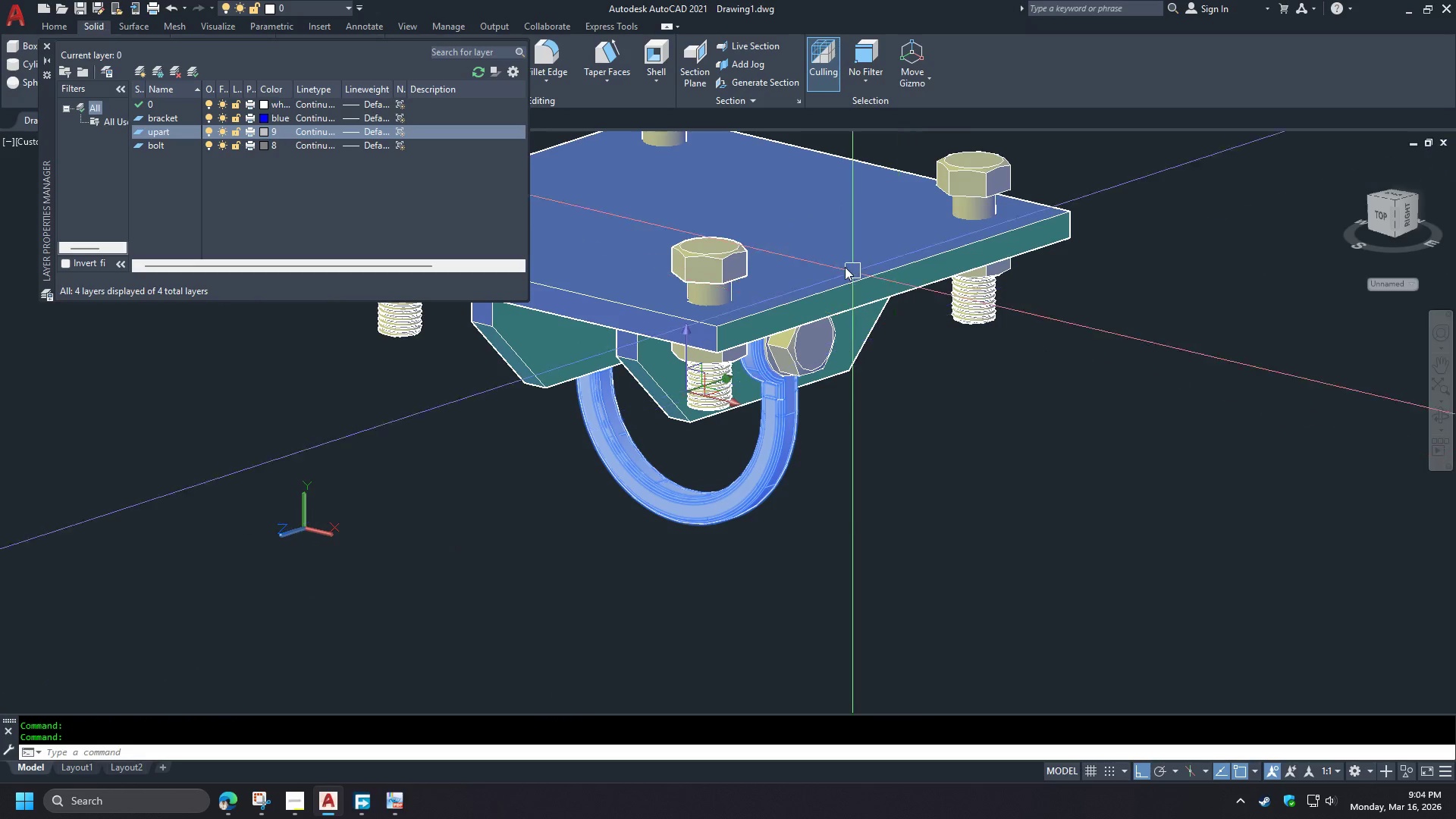 
left_click([263, 123])
 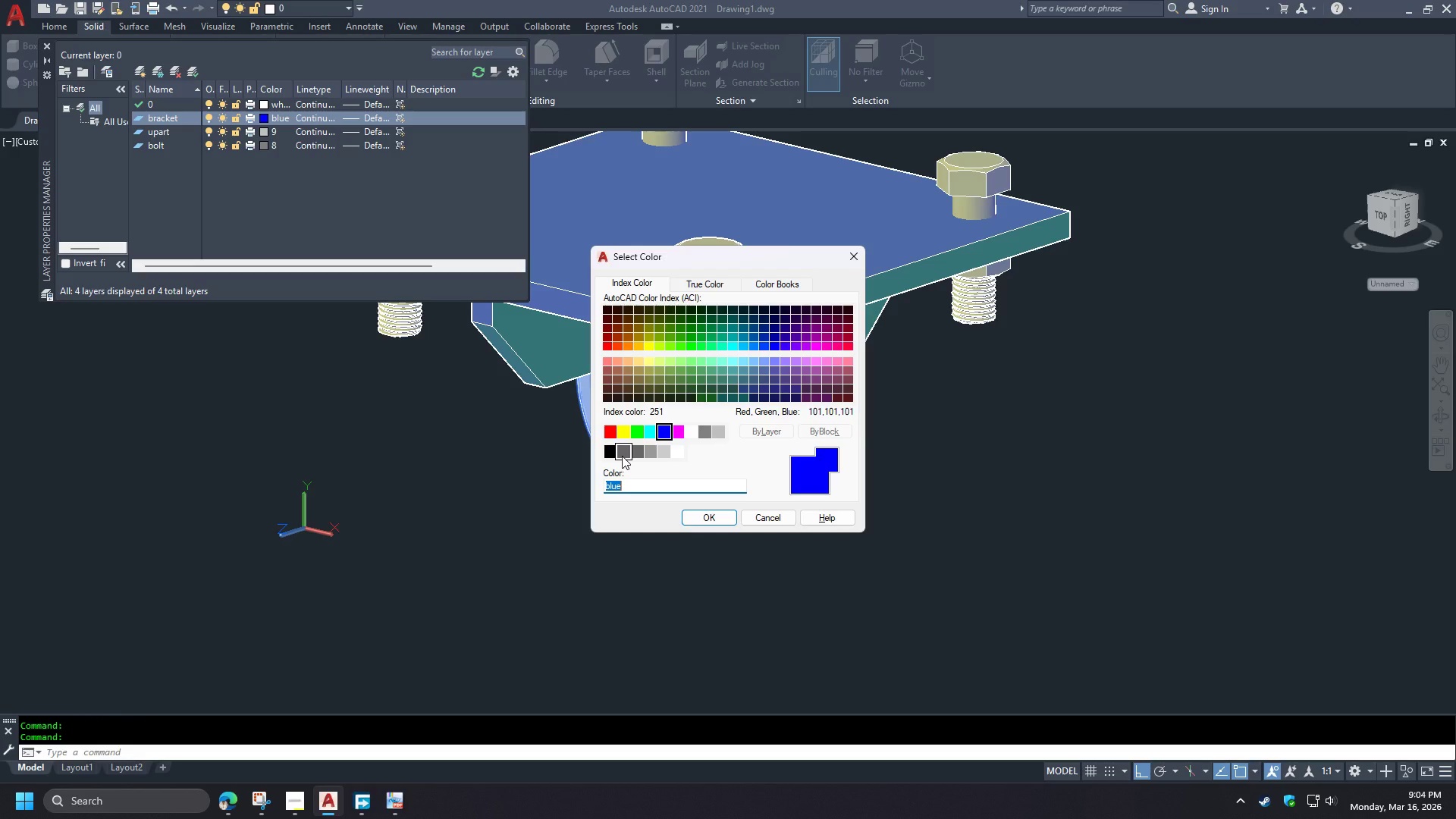 
wait(17.58)
 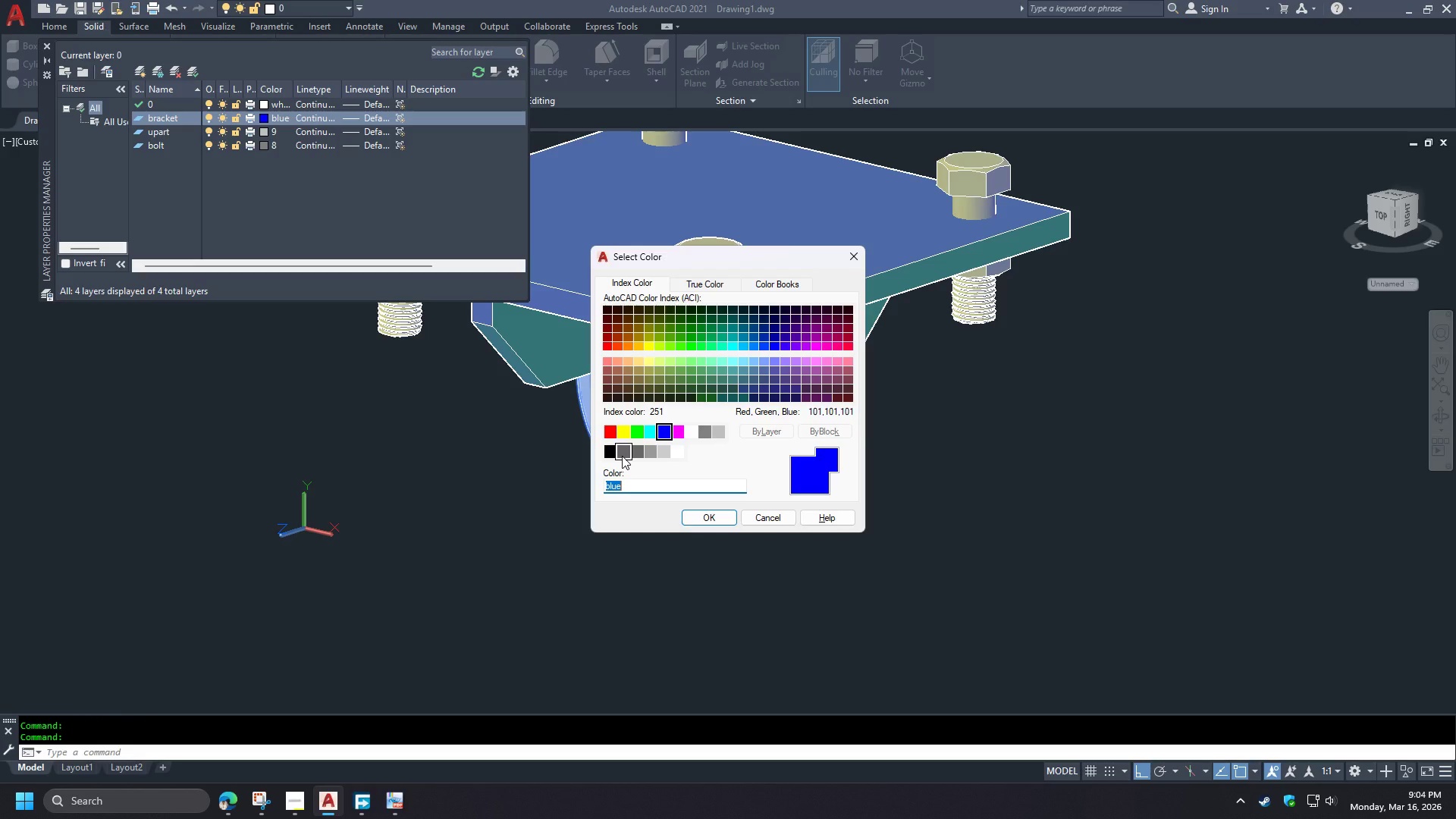 
left_click([708, 519])
 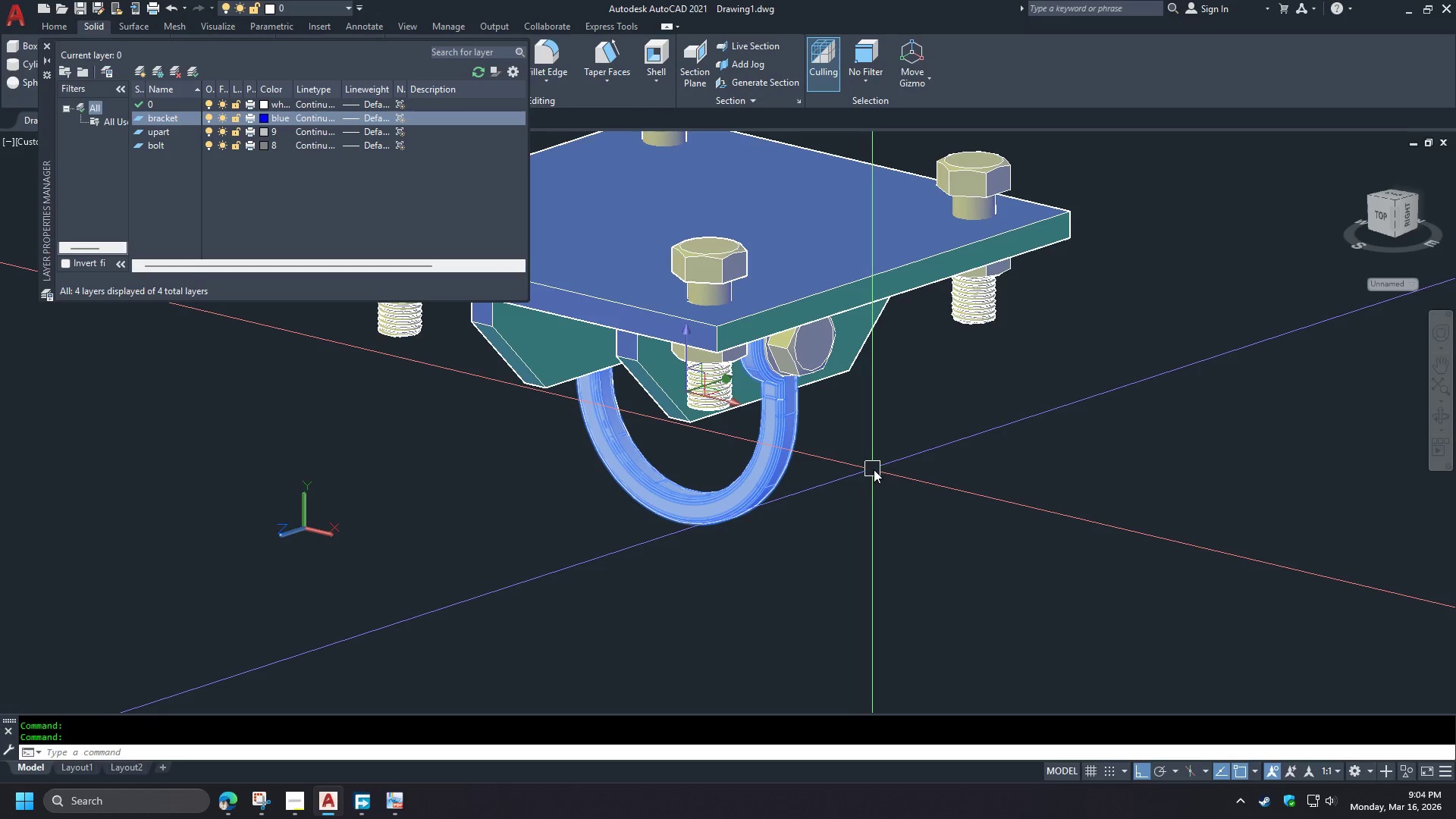 
key(Escape)
 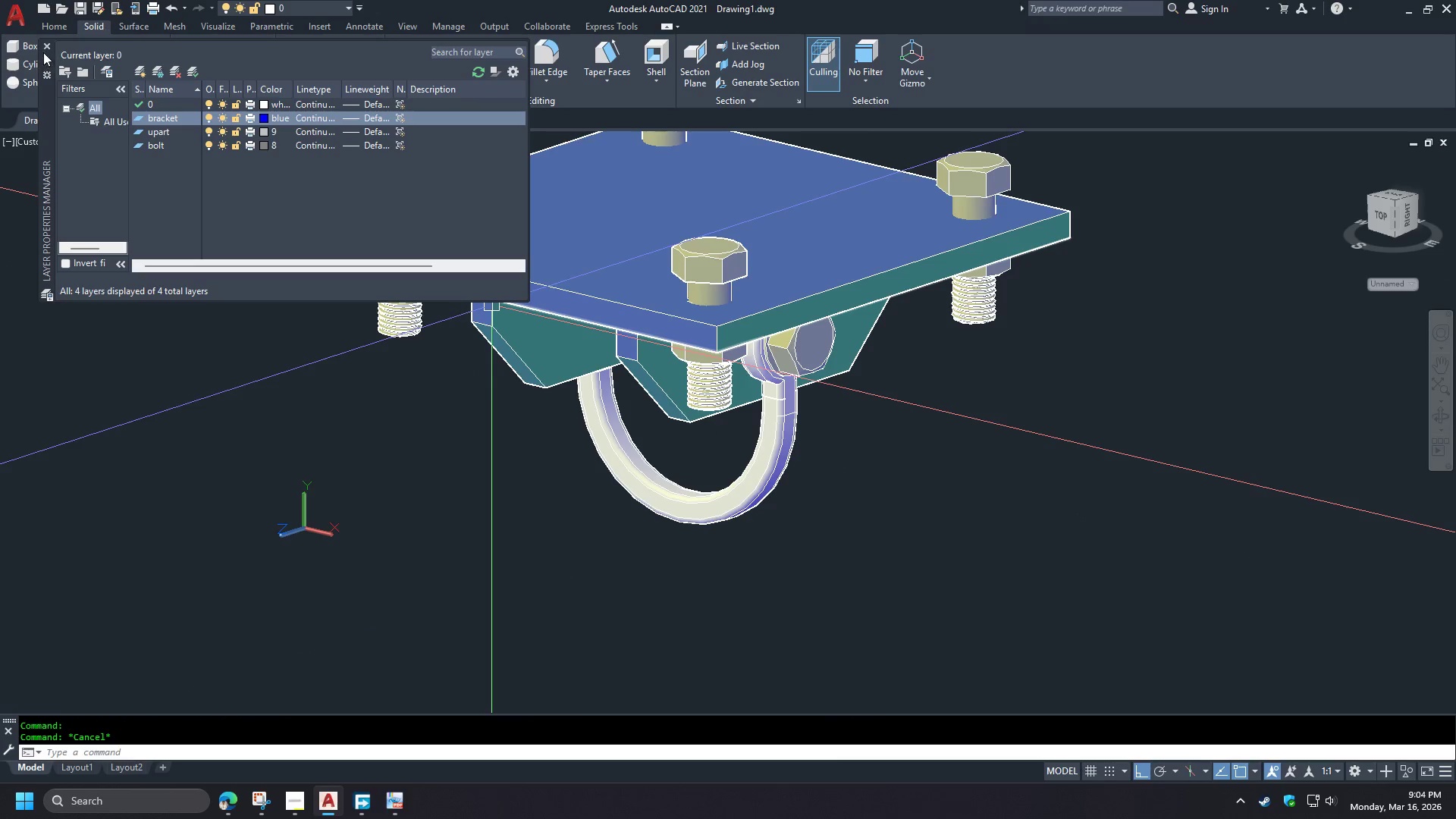 
left_click([46, 44])
 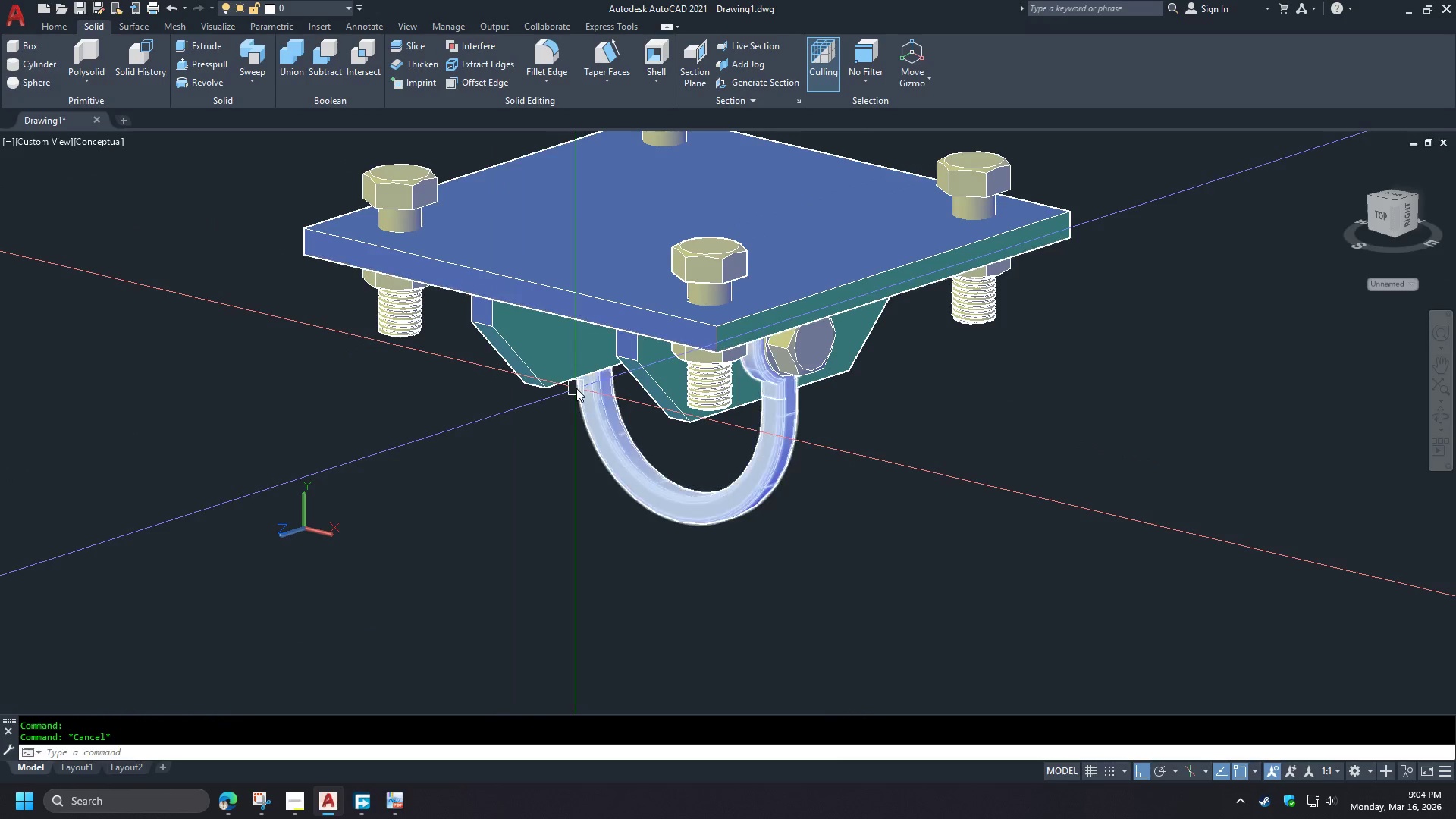 
hold_key(key=ShiftLeft, duration=1.53)
 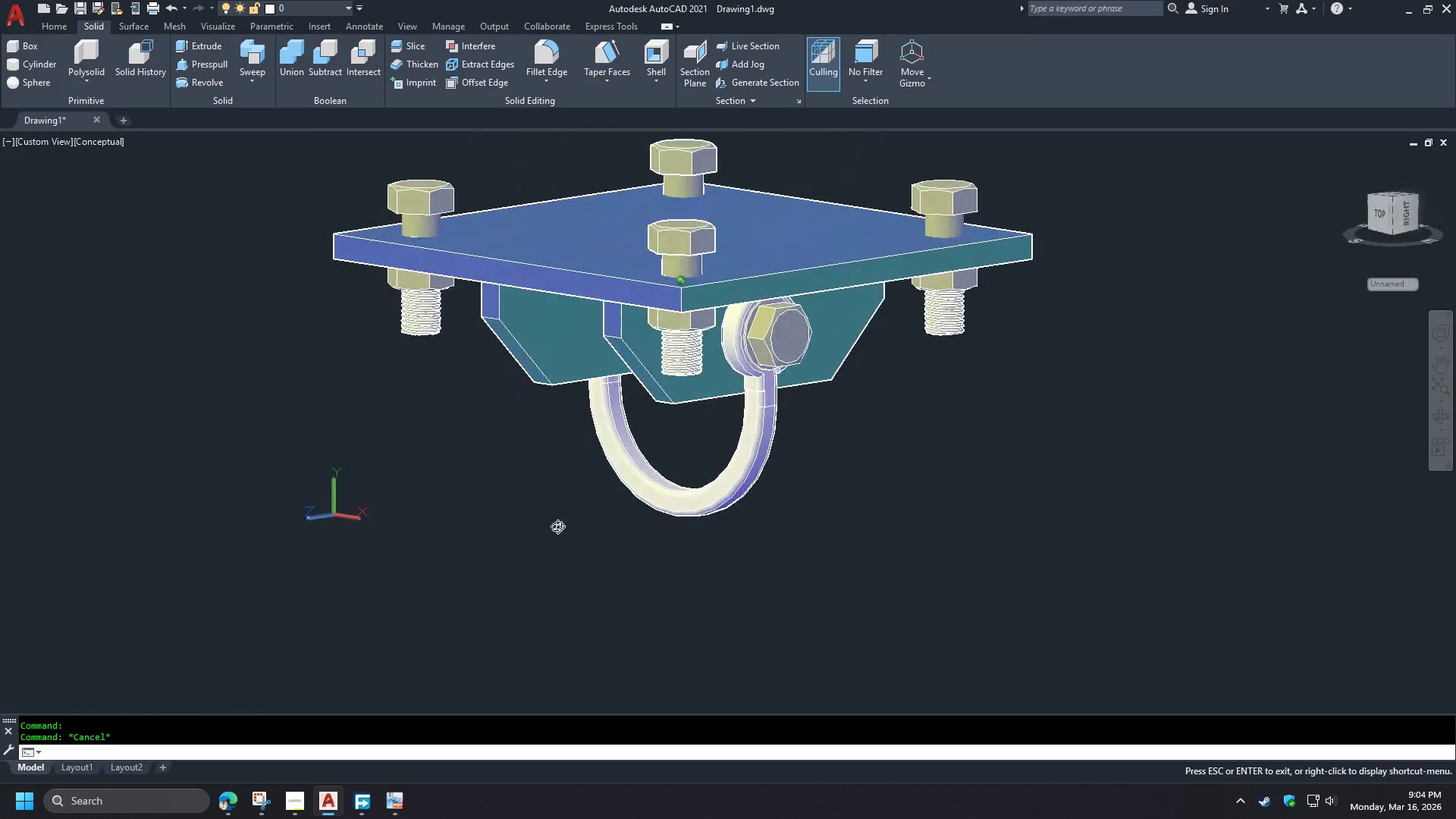 
hold_key(key=ShiftLeft, duration=1.45)
 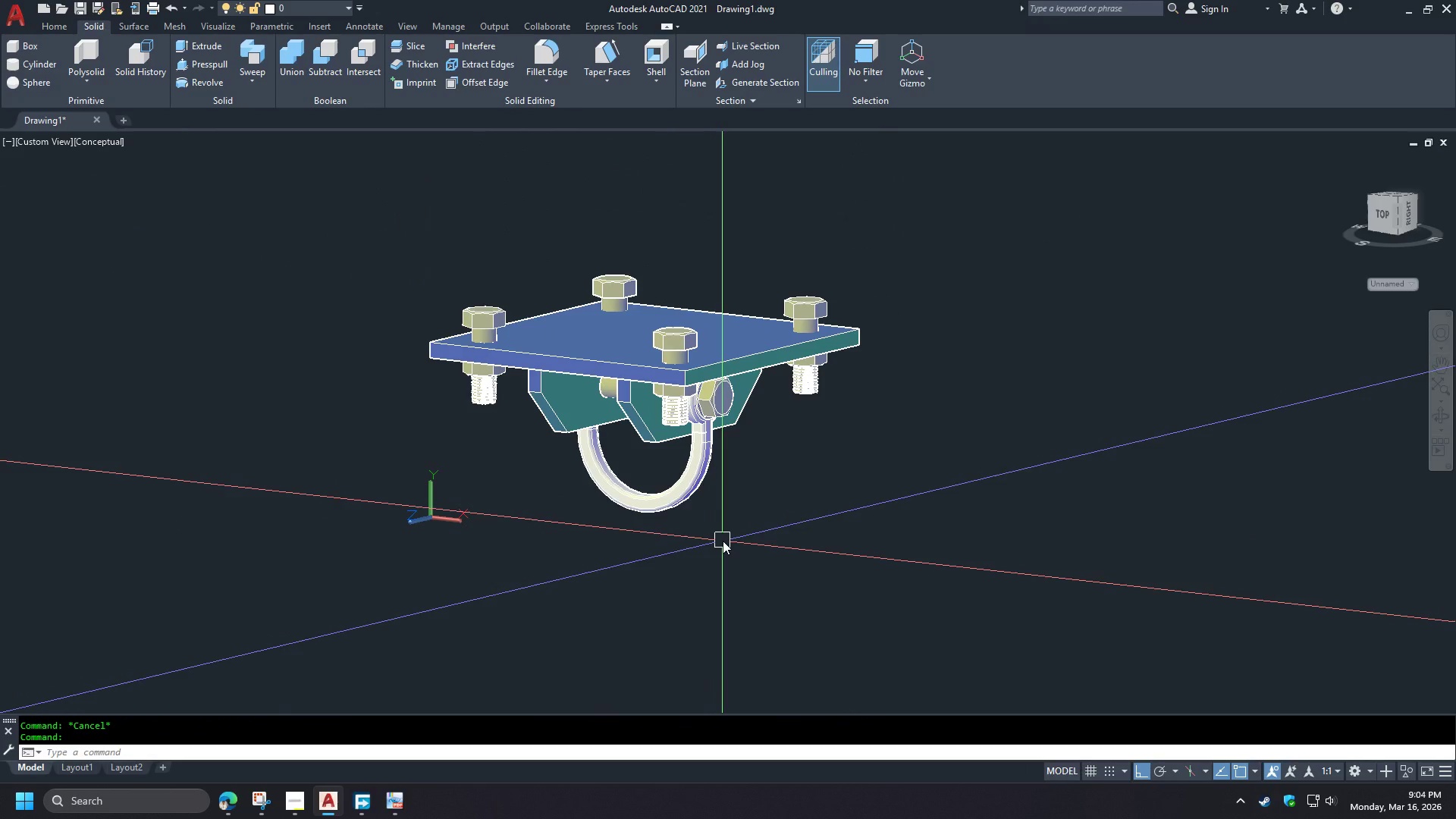 
scroll: coordinate [586, 522], scroll_direction: down, amount: 2.0
 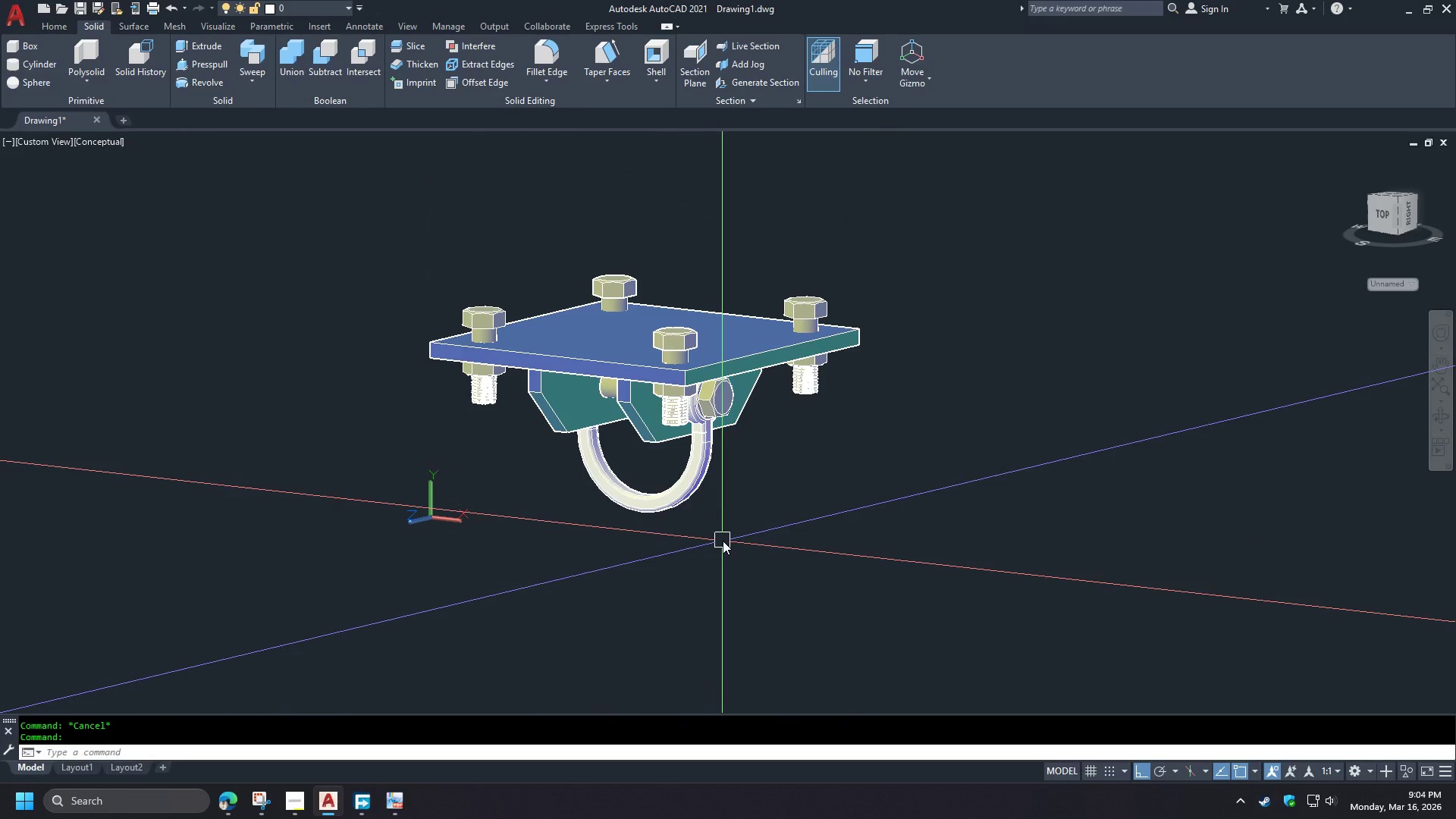 
hold_key(key=ShiftLeft, duration=1.5)
 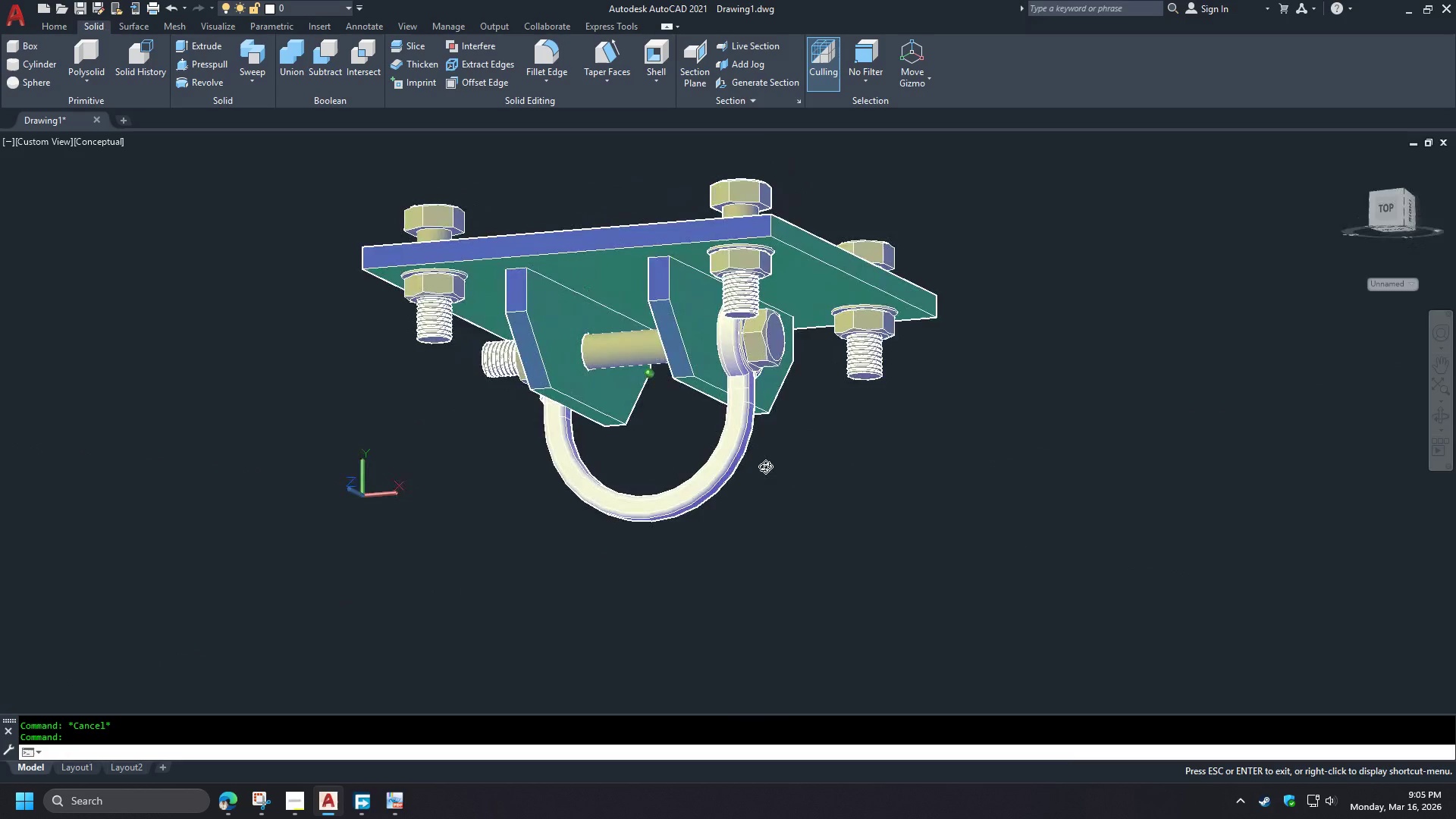 
scroll: coordinate [634, 488], scroll_direction: up, amount: 1.0
 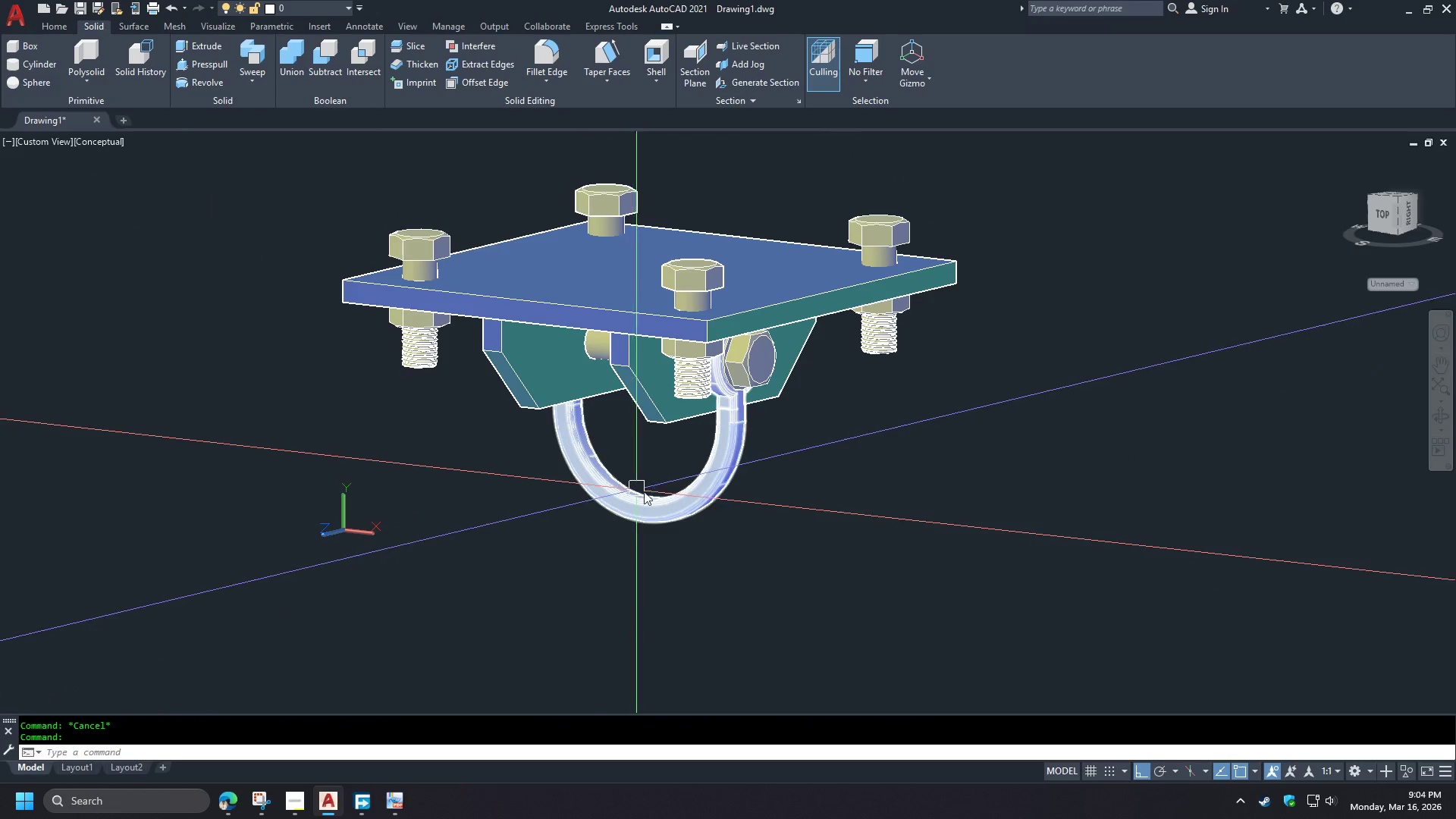 
hold_key(key=ShiftLeft, duration=0.72)
 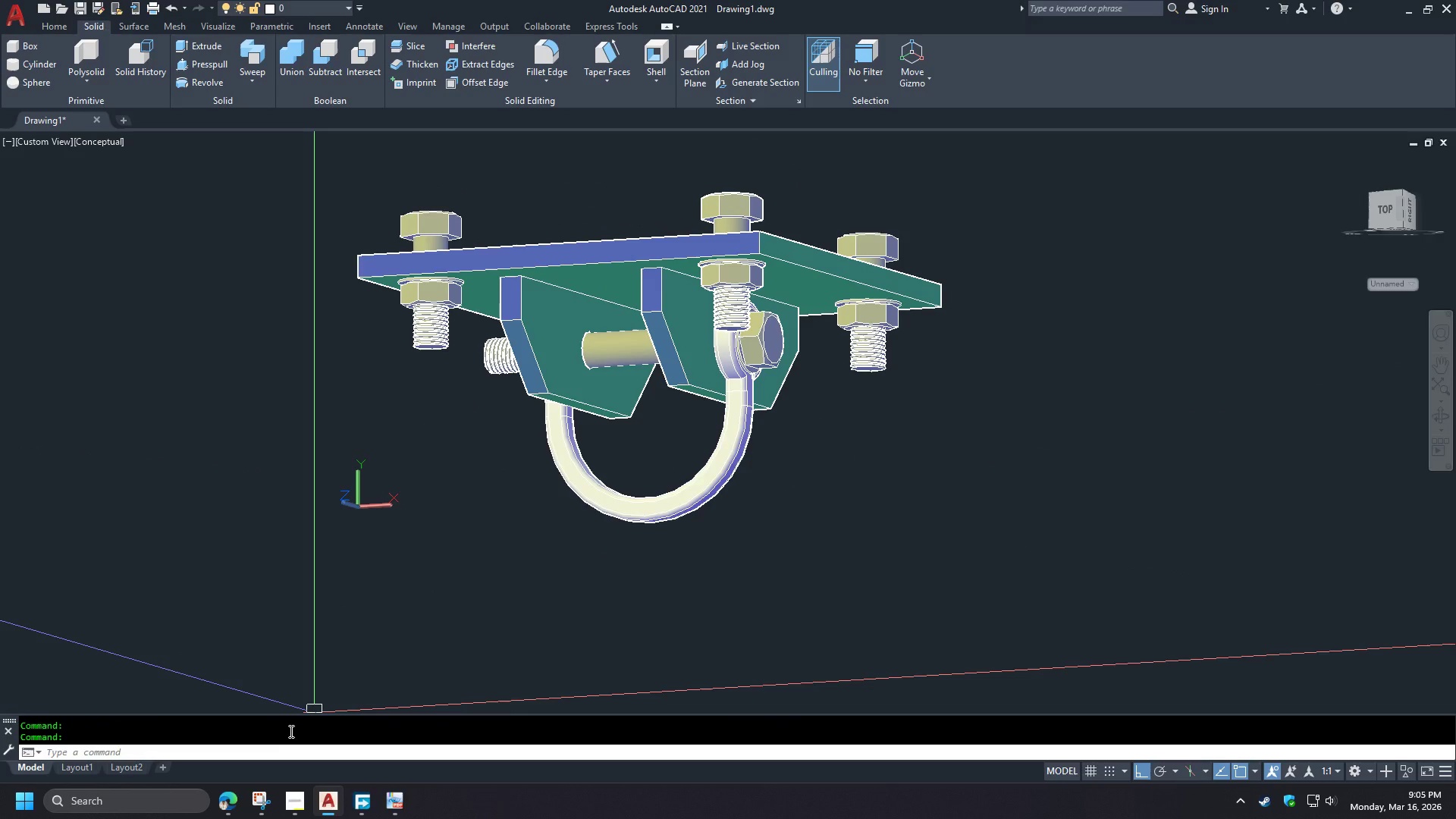 
mouse_move([260, 794])
 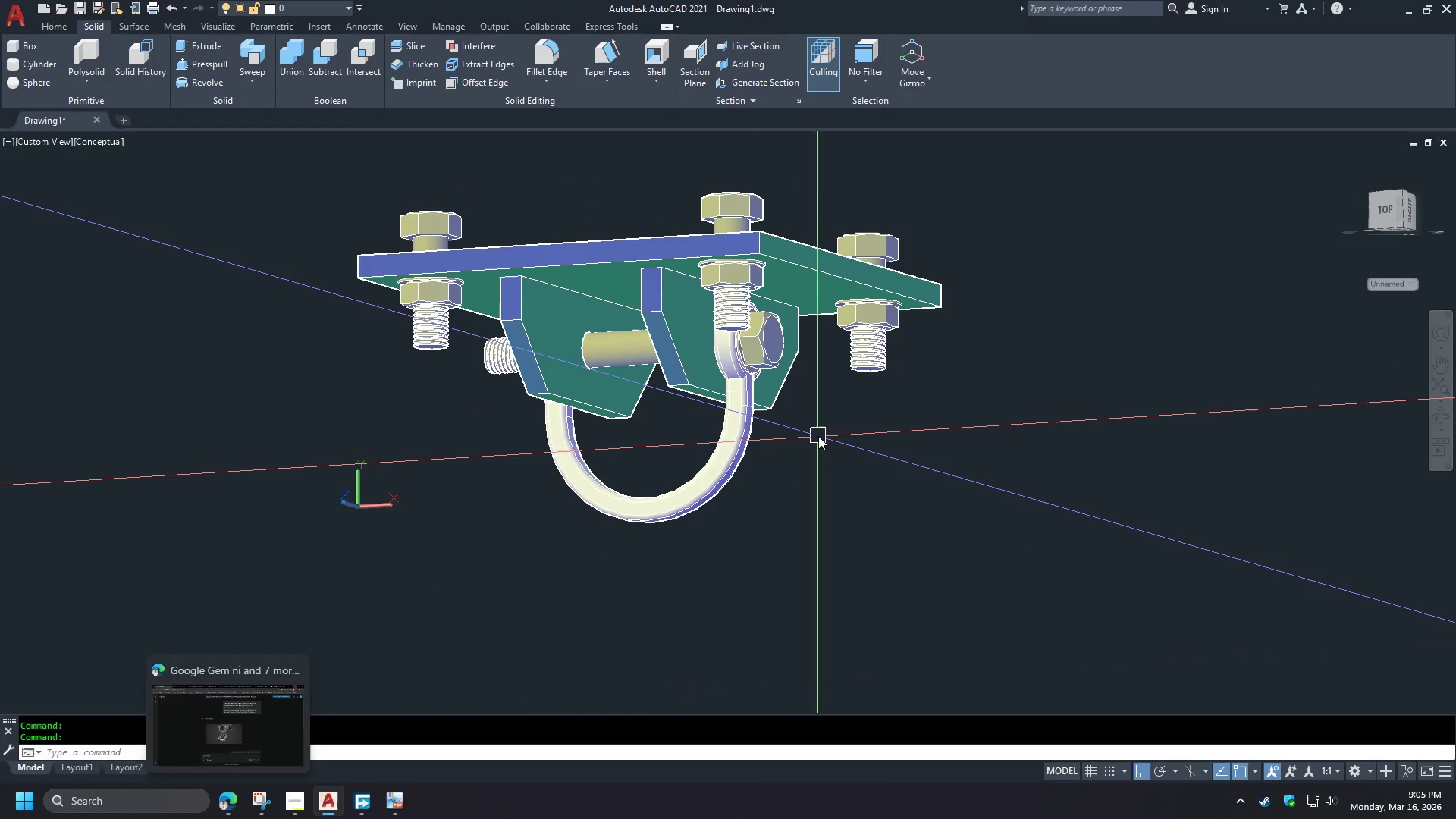 
hold_key(key=ShiftLeft, duration=1.51)
 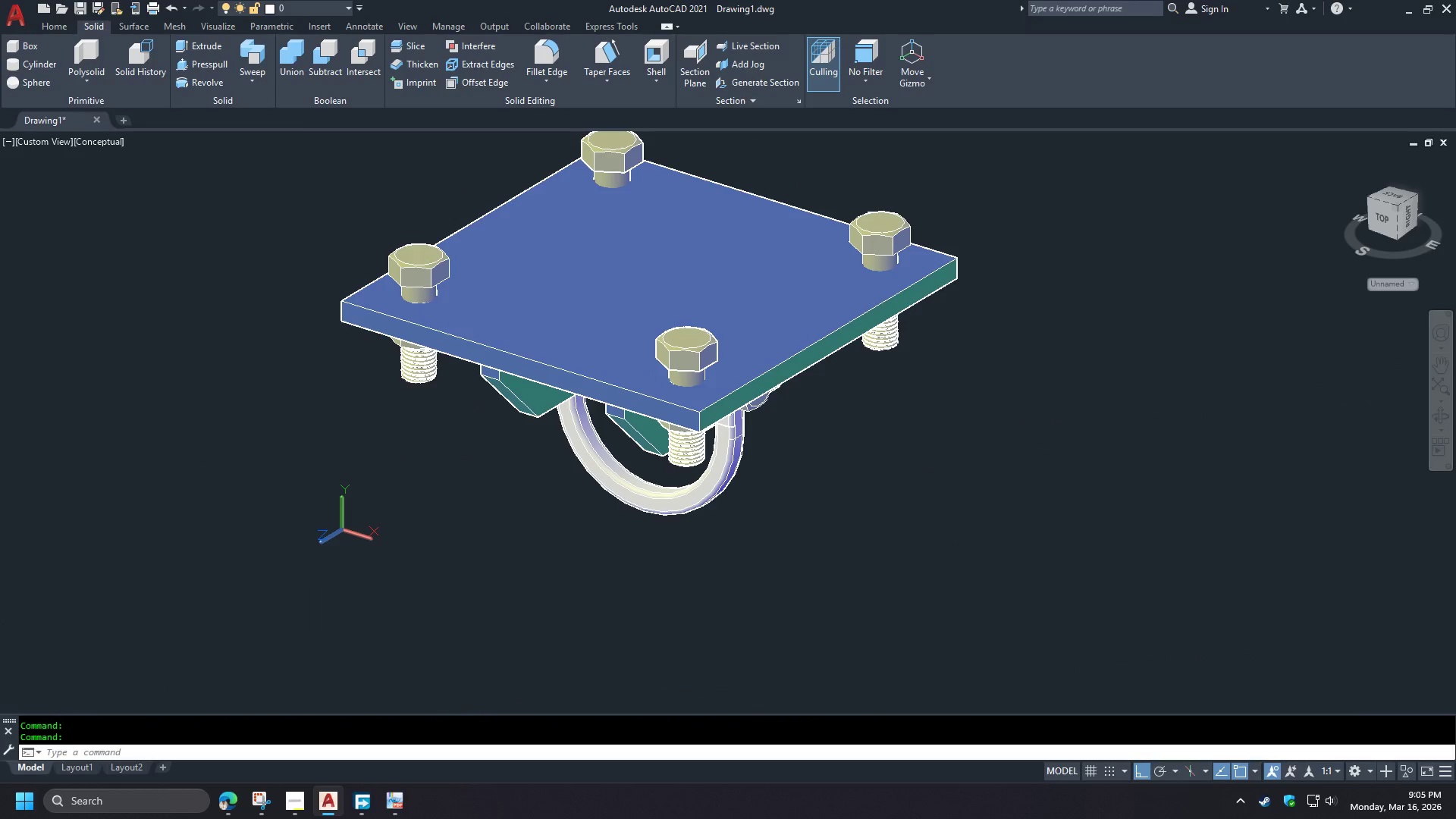 
key(Shift+ShiftLeft)
 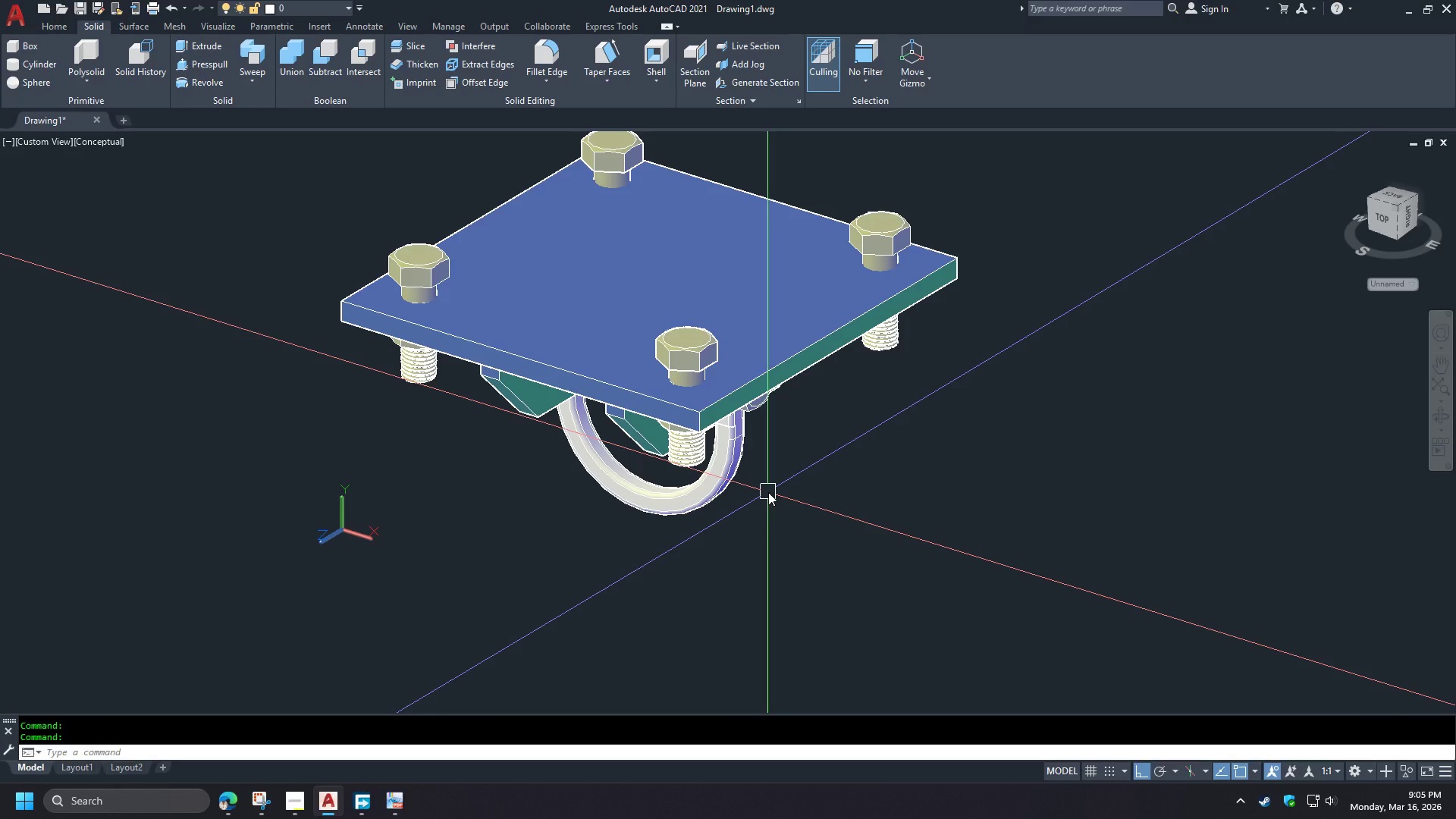 
hold_key(key=ShiftLeft, duration=1.5)
 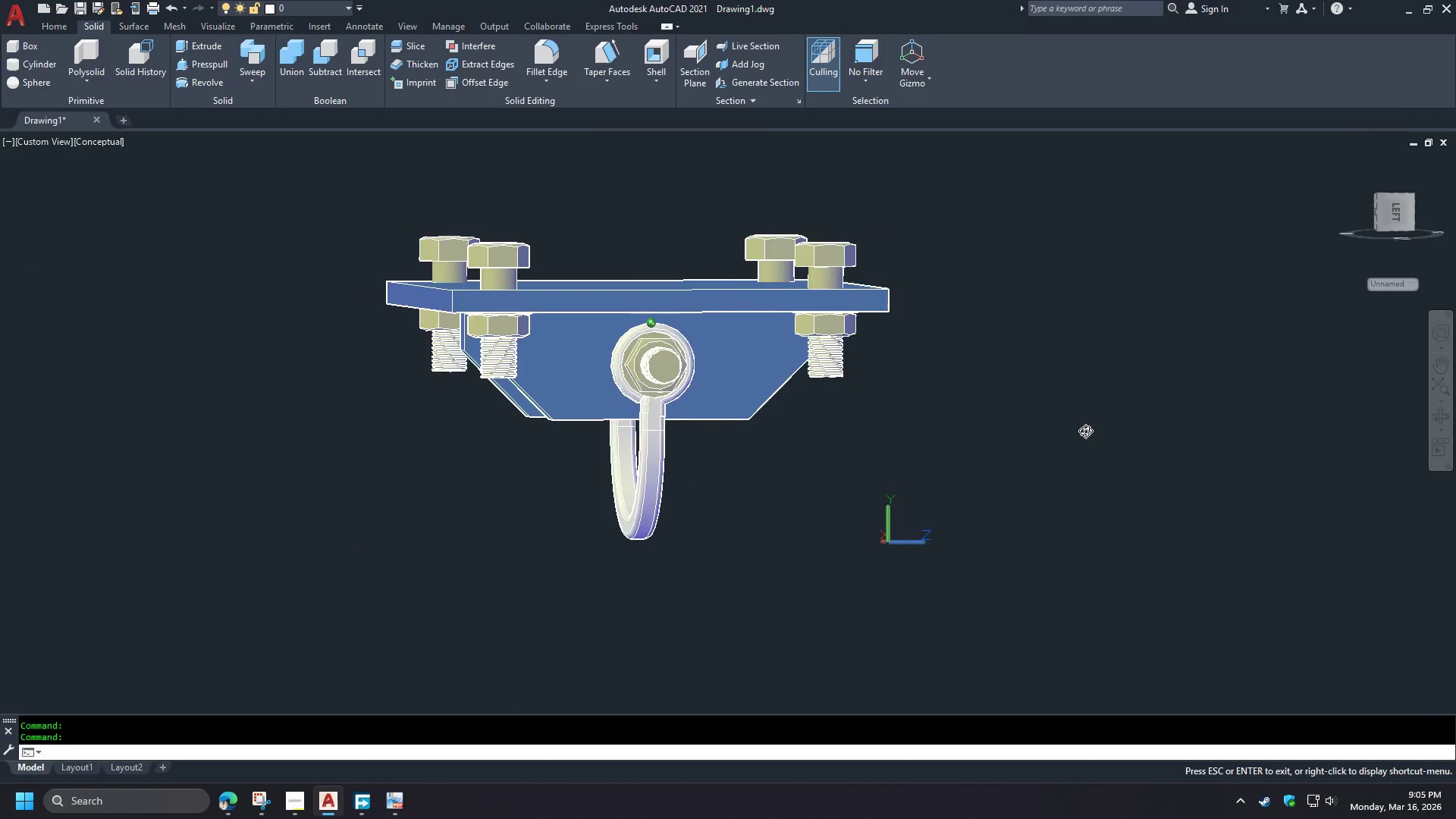 
hold_key(key=ShiftLeft, duration=1.51)
 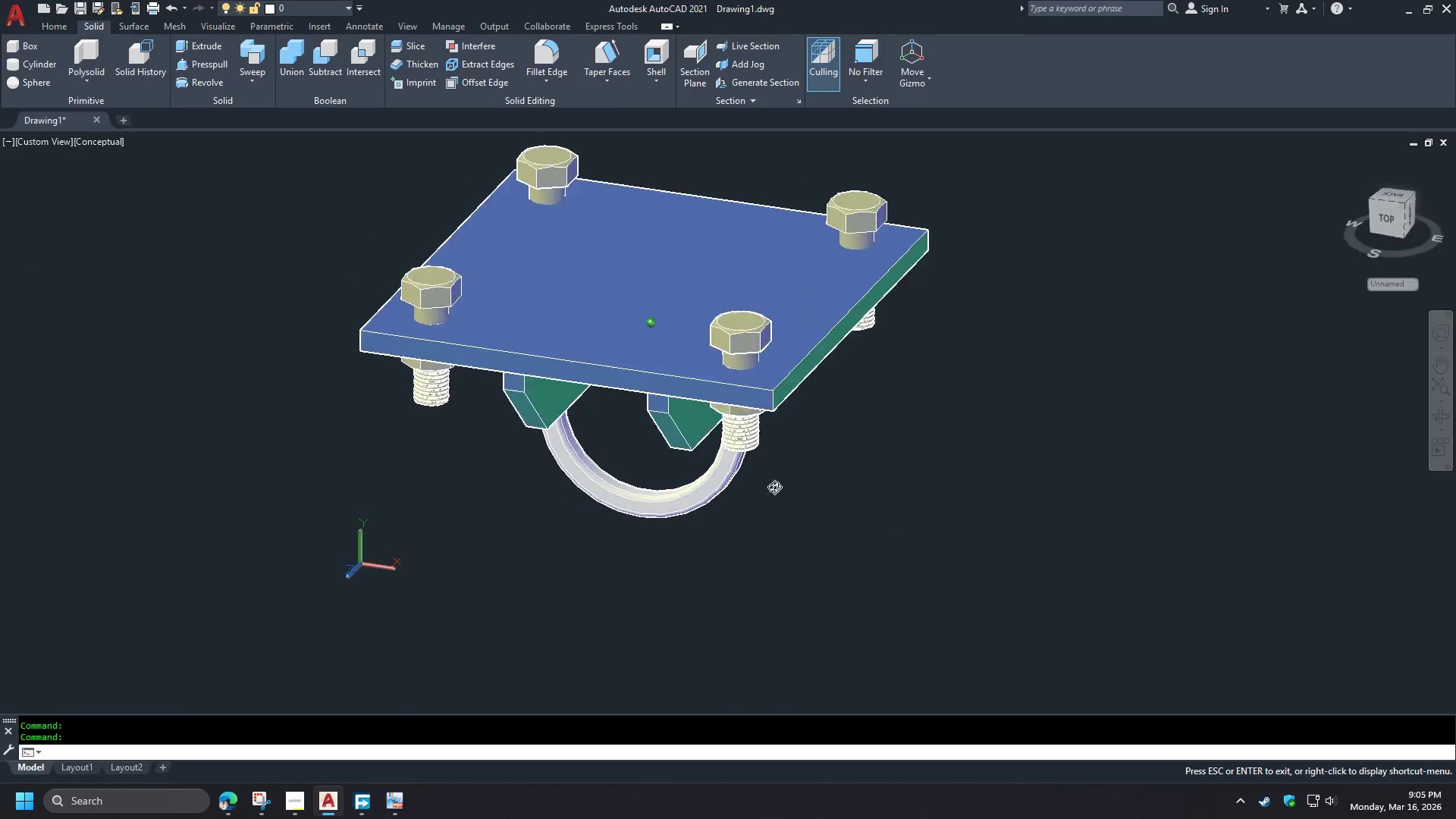 
hold_key(key=ShiftLeft, duration=0.84)
 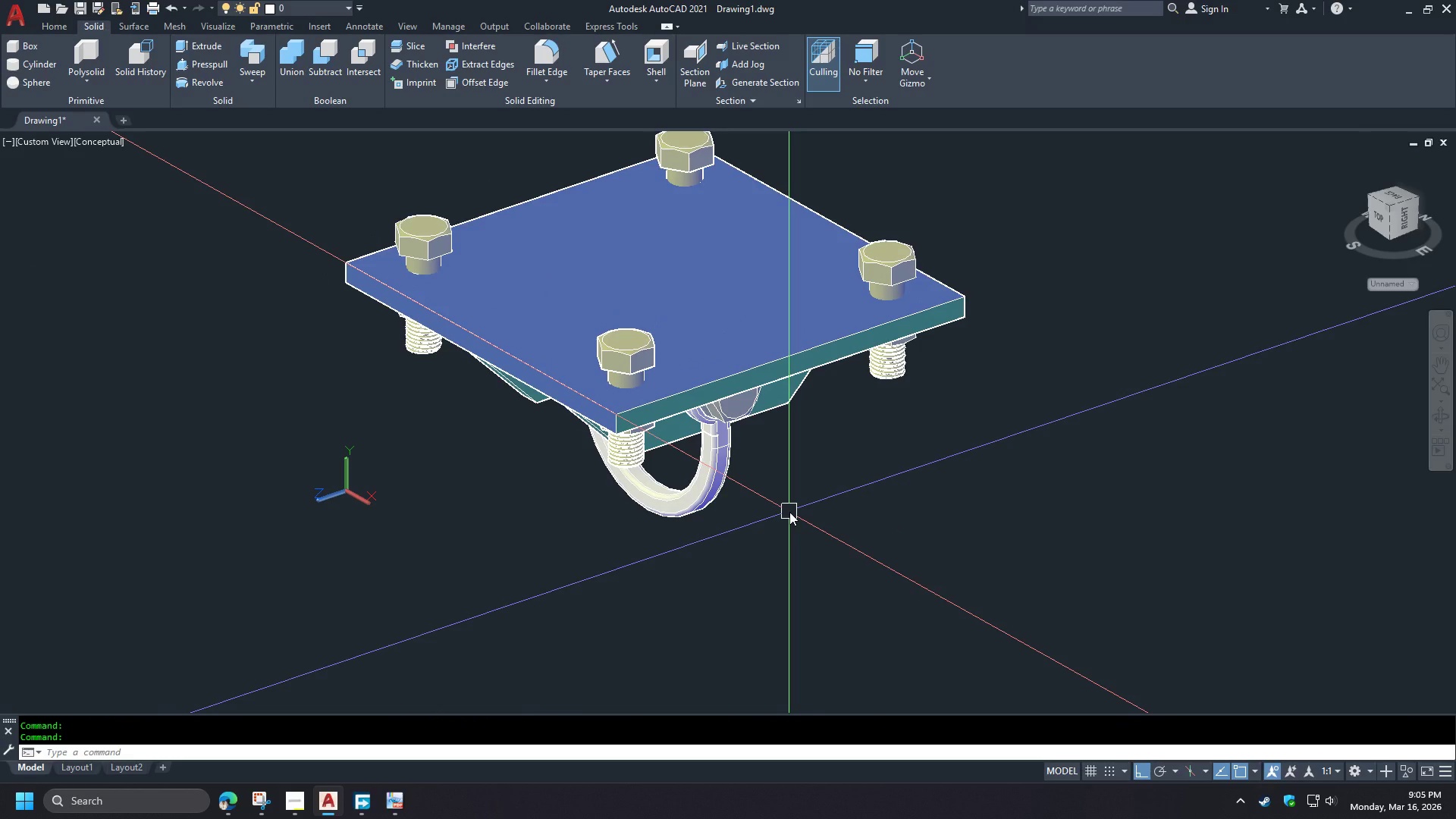 
key(Escape)
 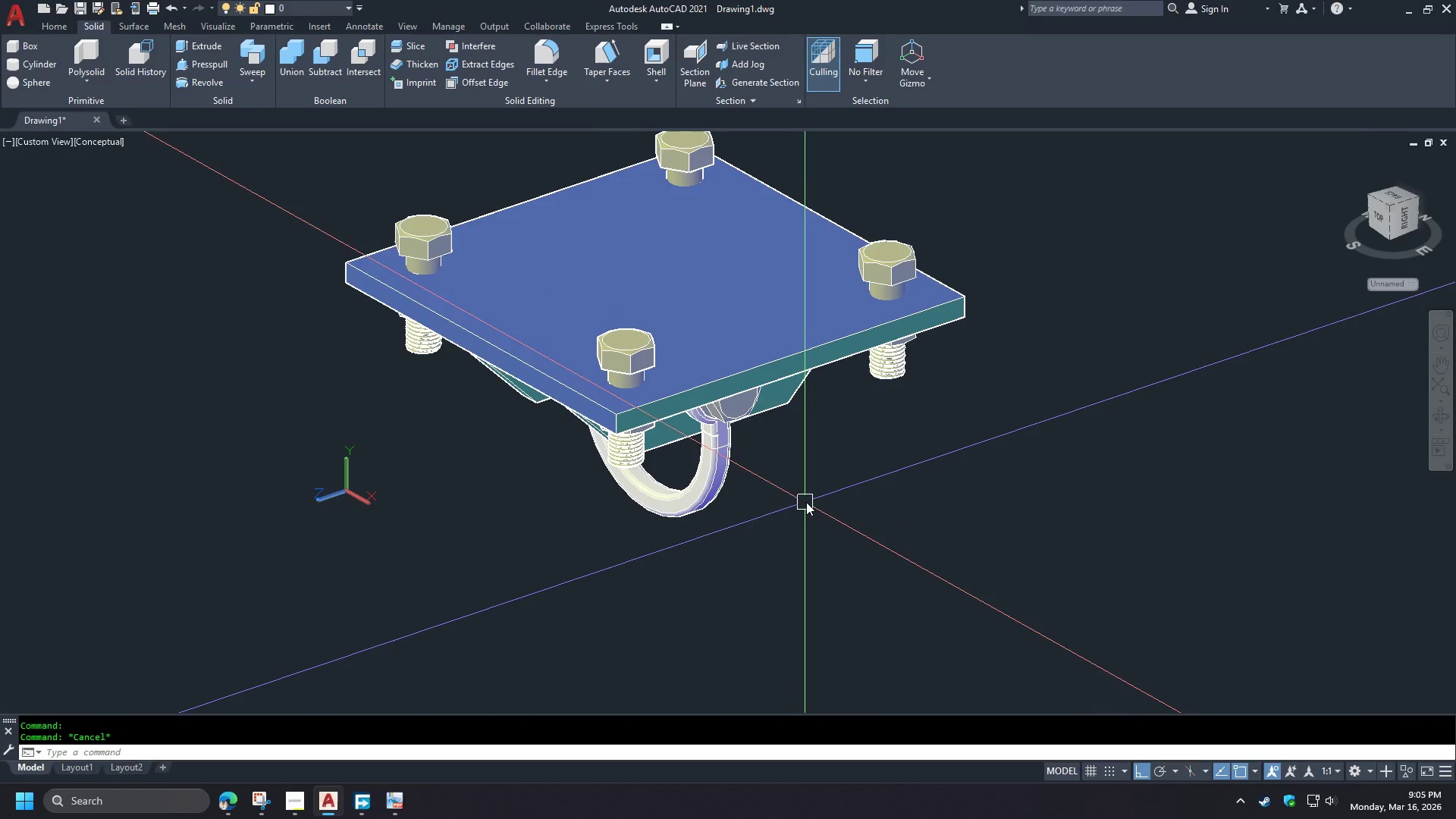 
key(Escape)
 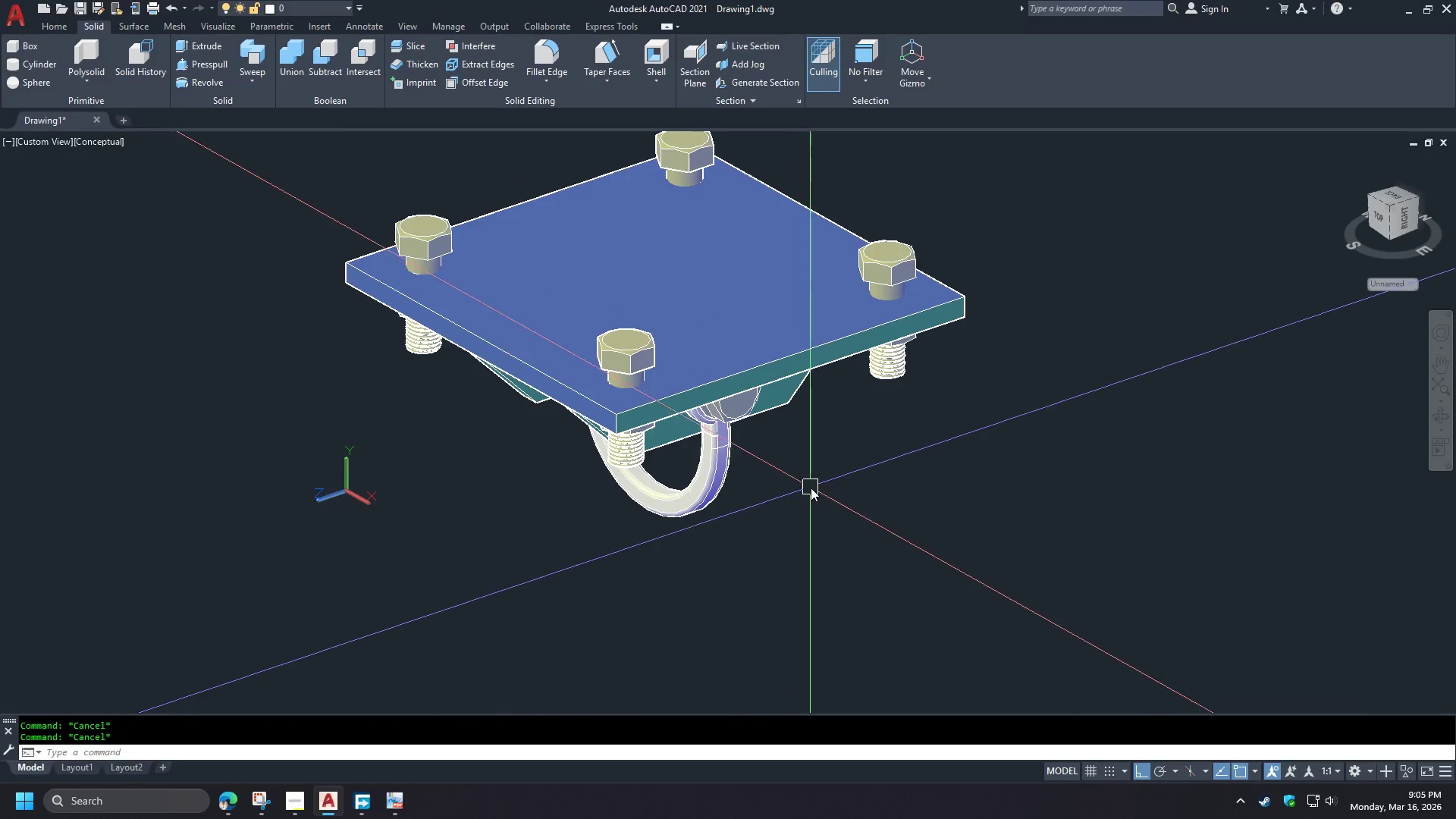 
key(Escape)
 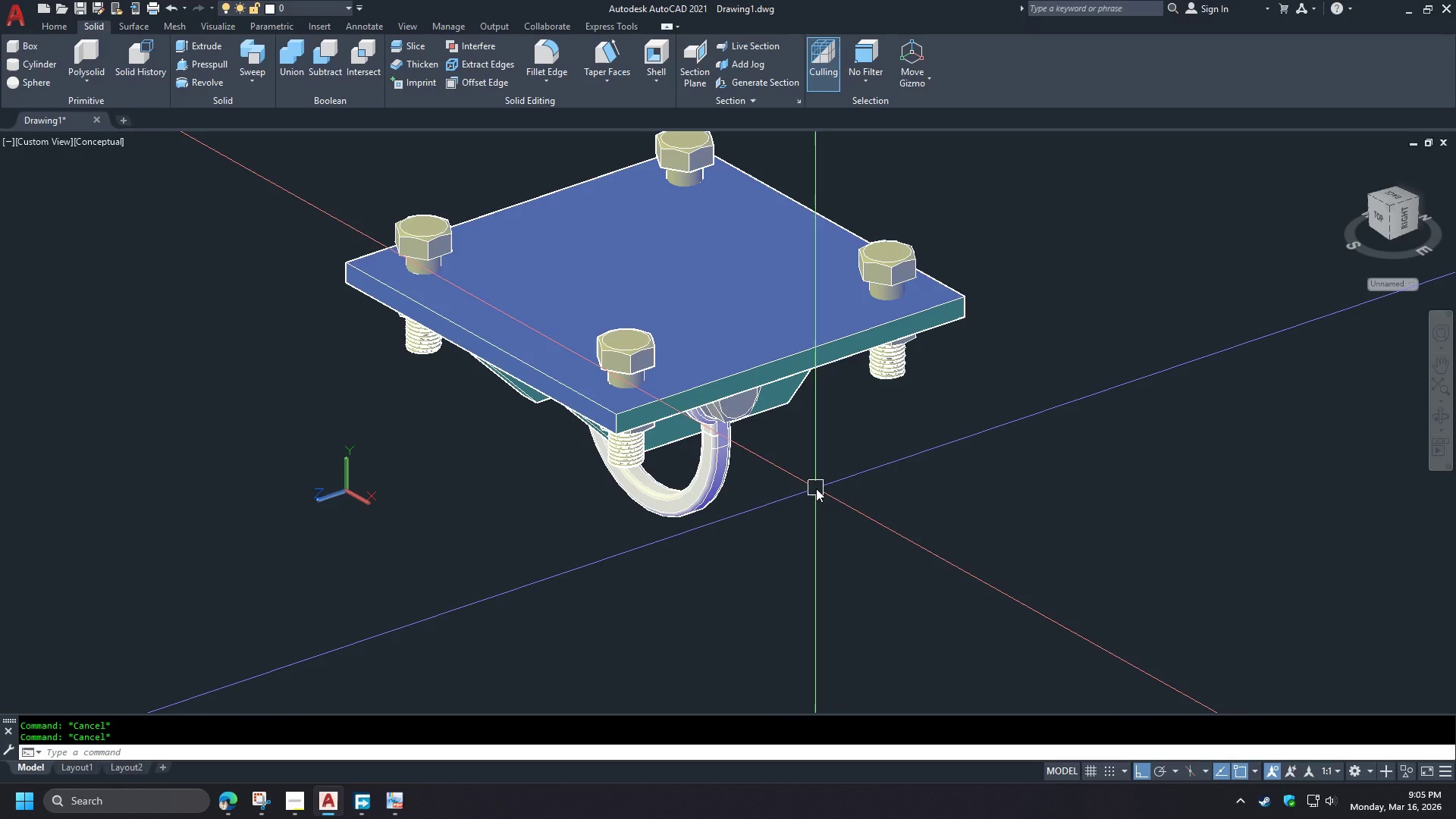 
wait(5.42)
 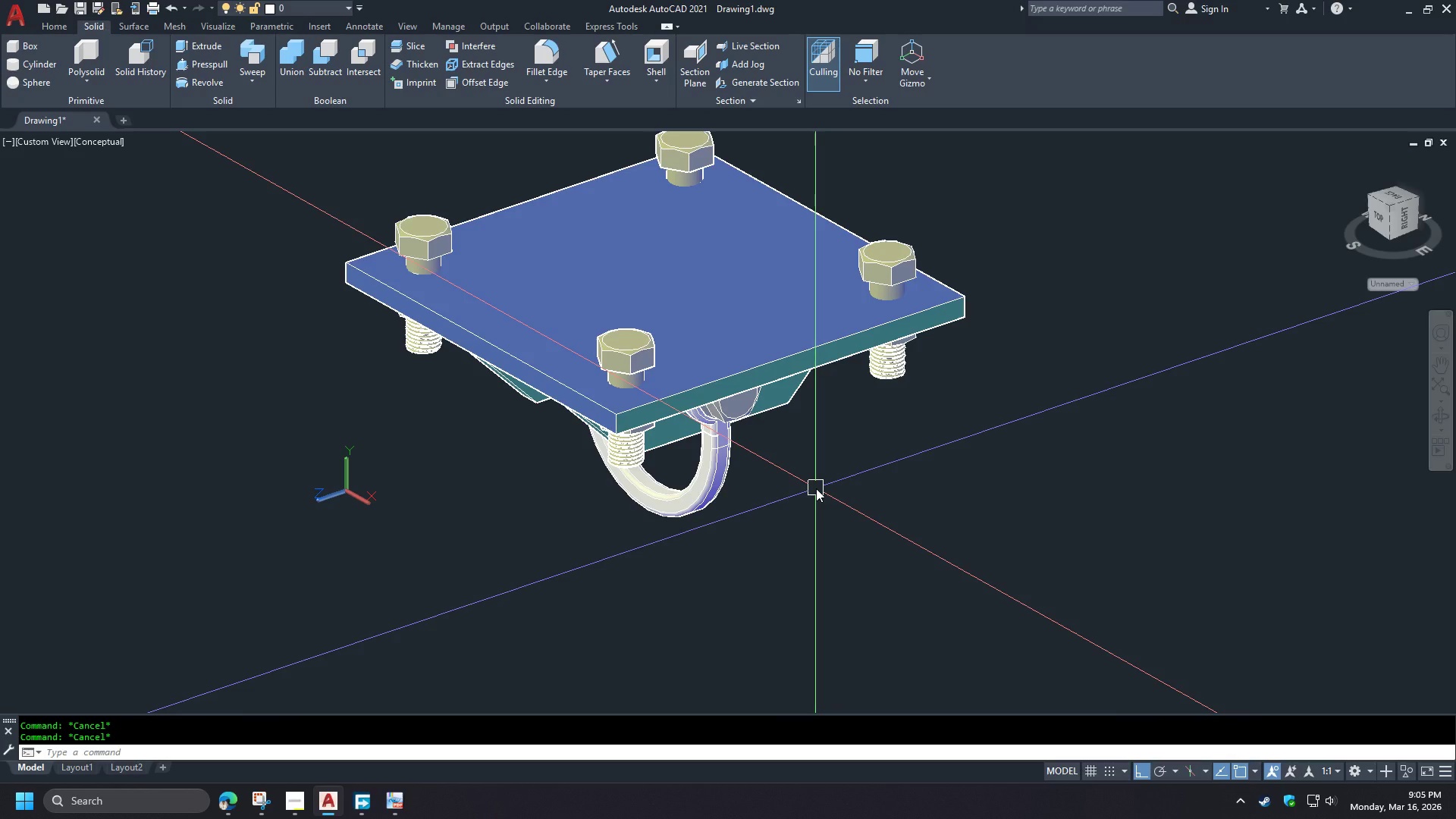 
hold_key(key=ShiftLeft, duration=1.44)
 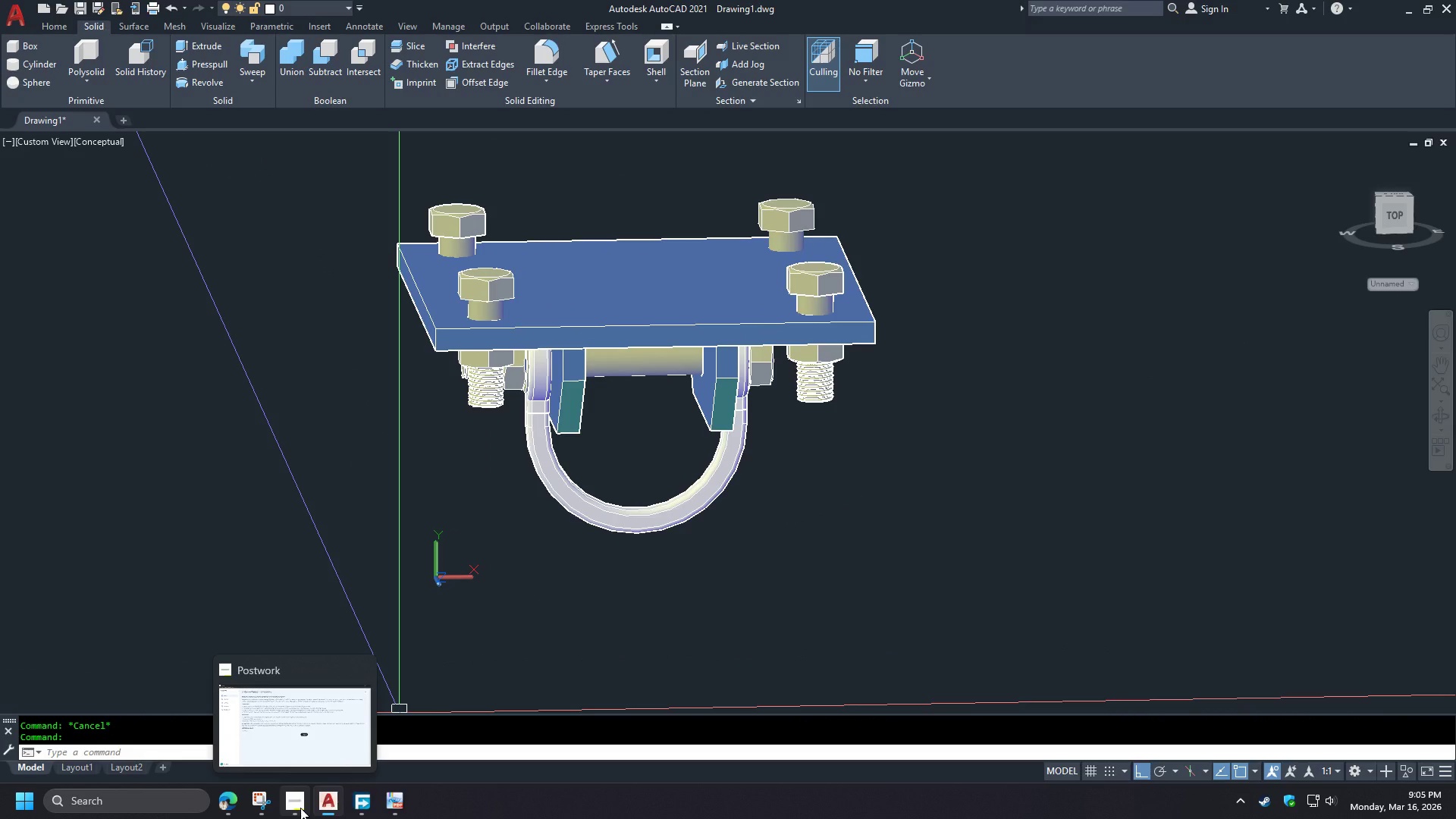 
left_click([300, 808])